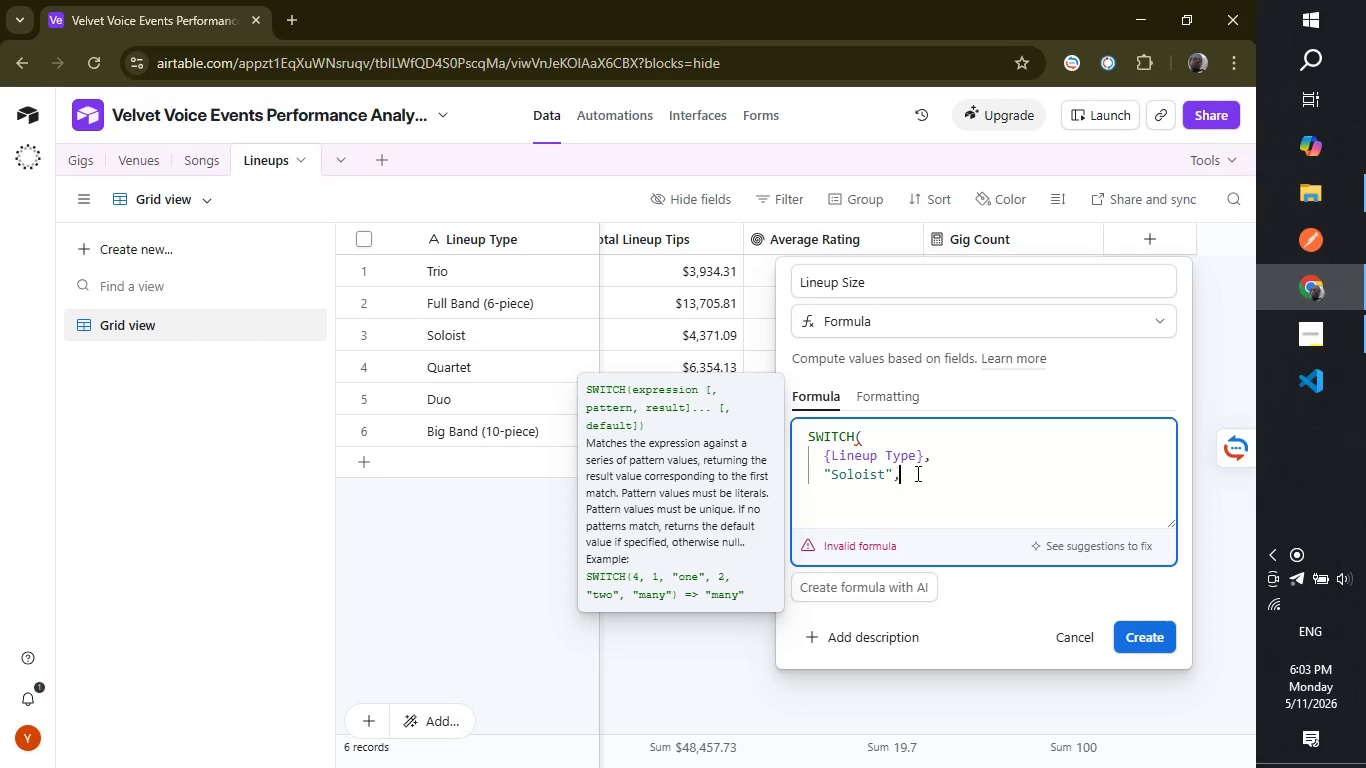 
key(Comma)
 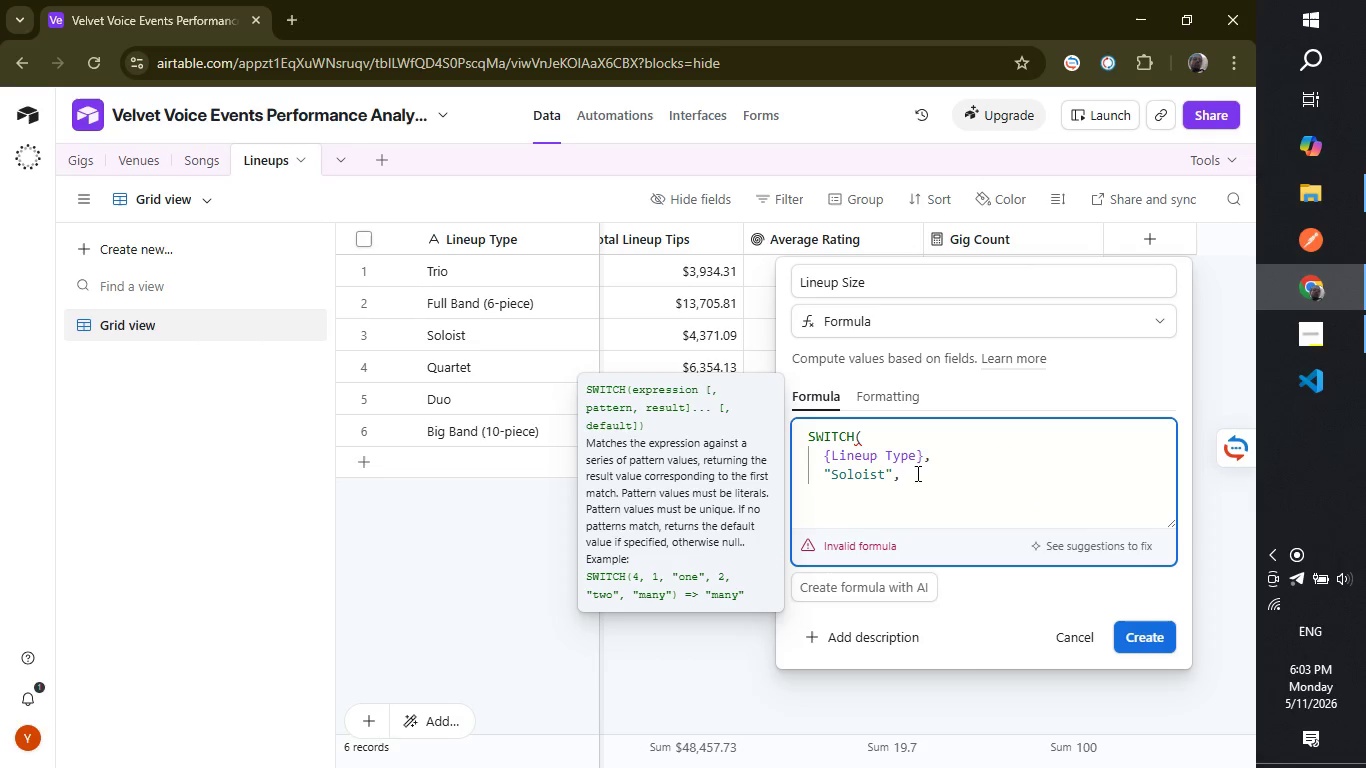 
key(1)
 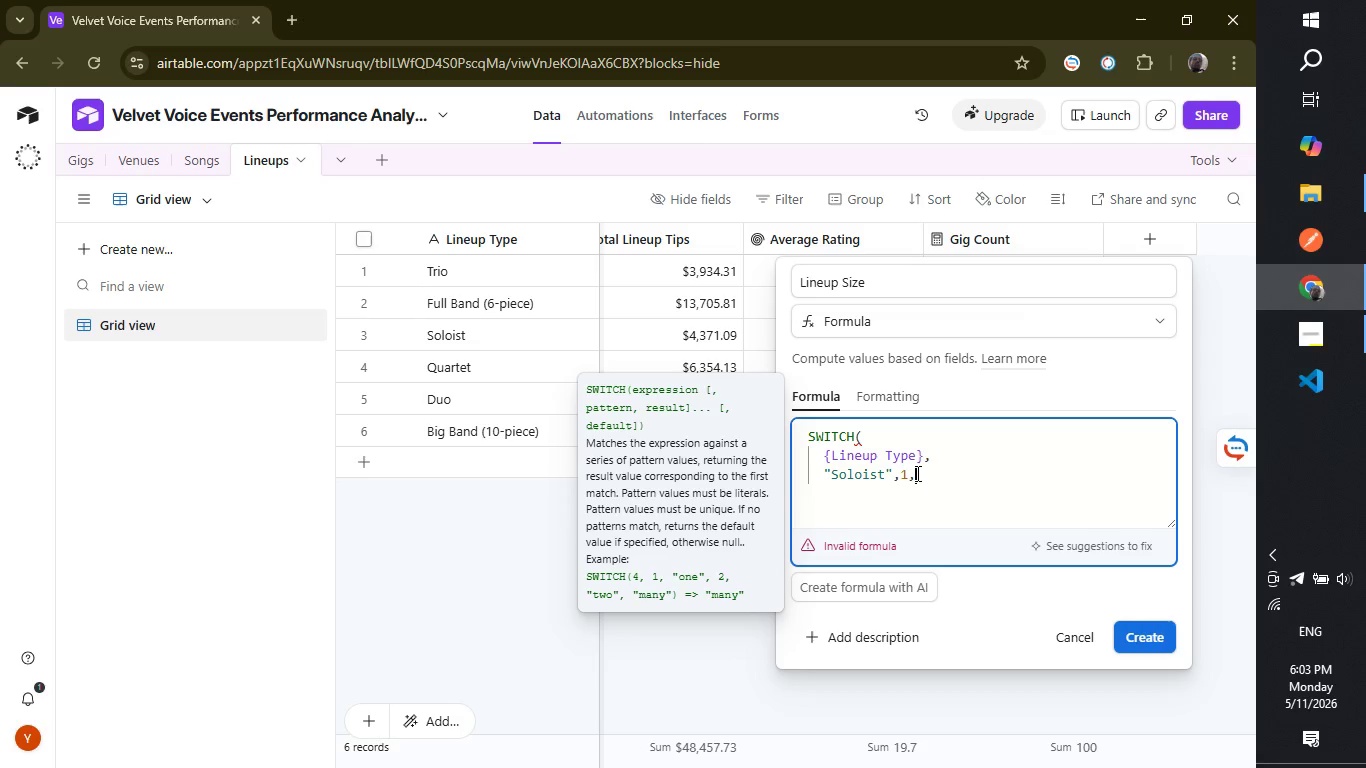 
key(Comma)
 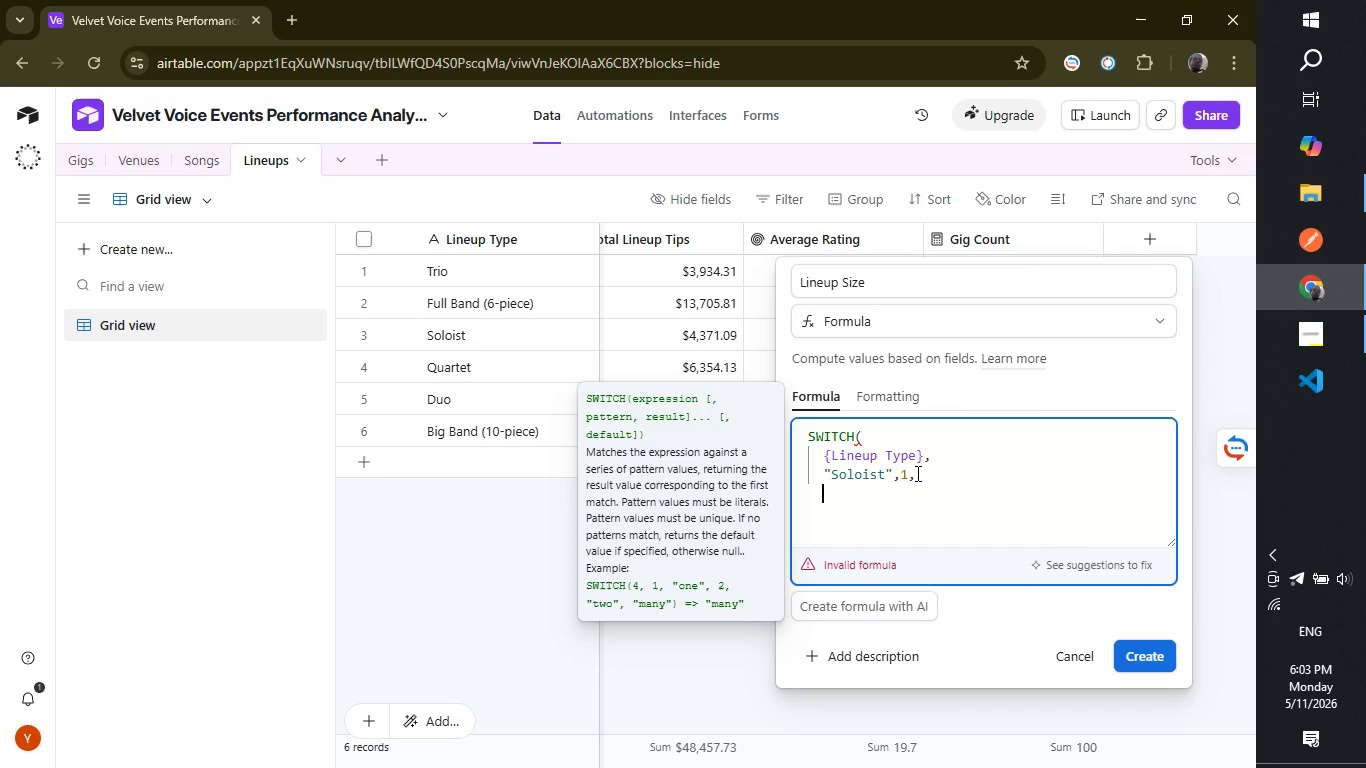 
key(Enter)
 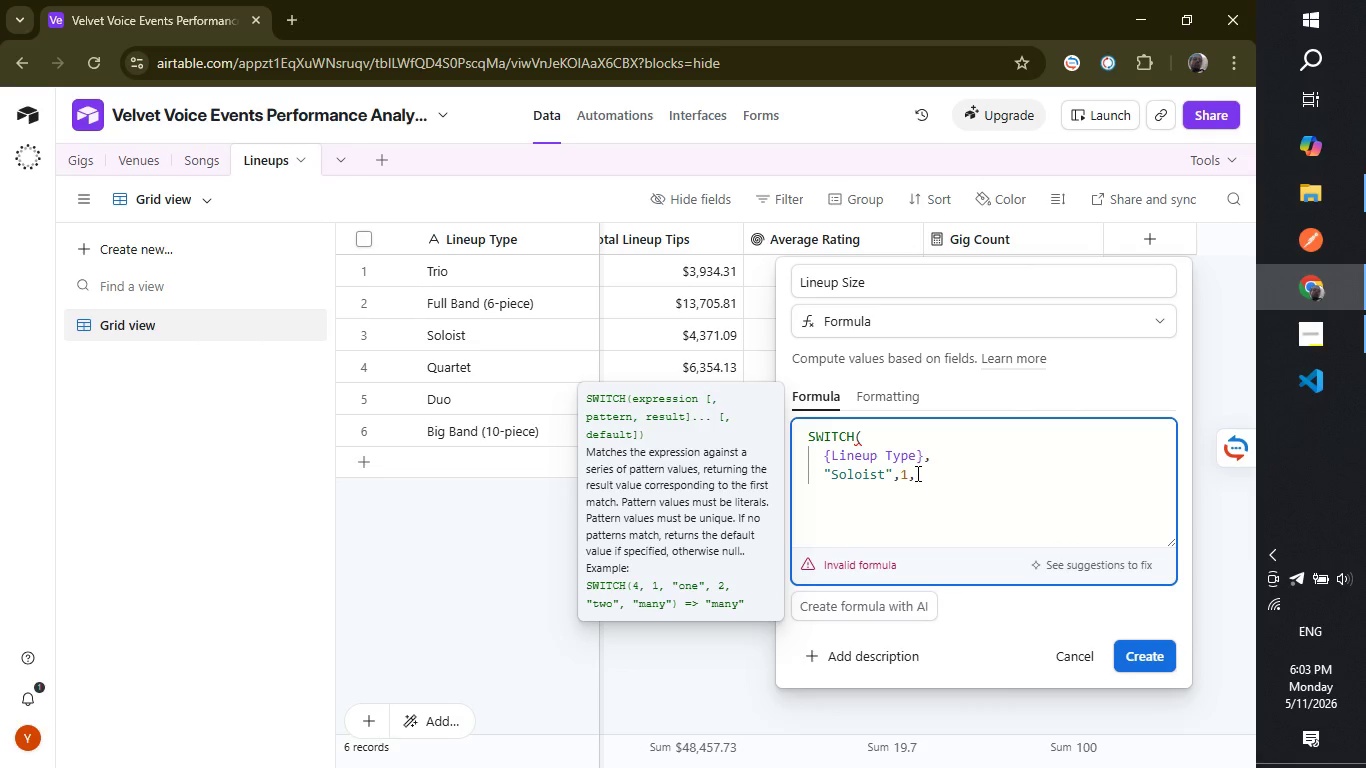 
type("Duo)
 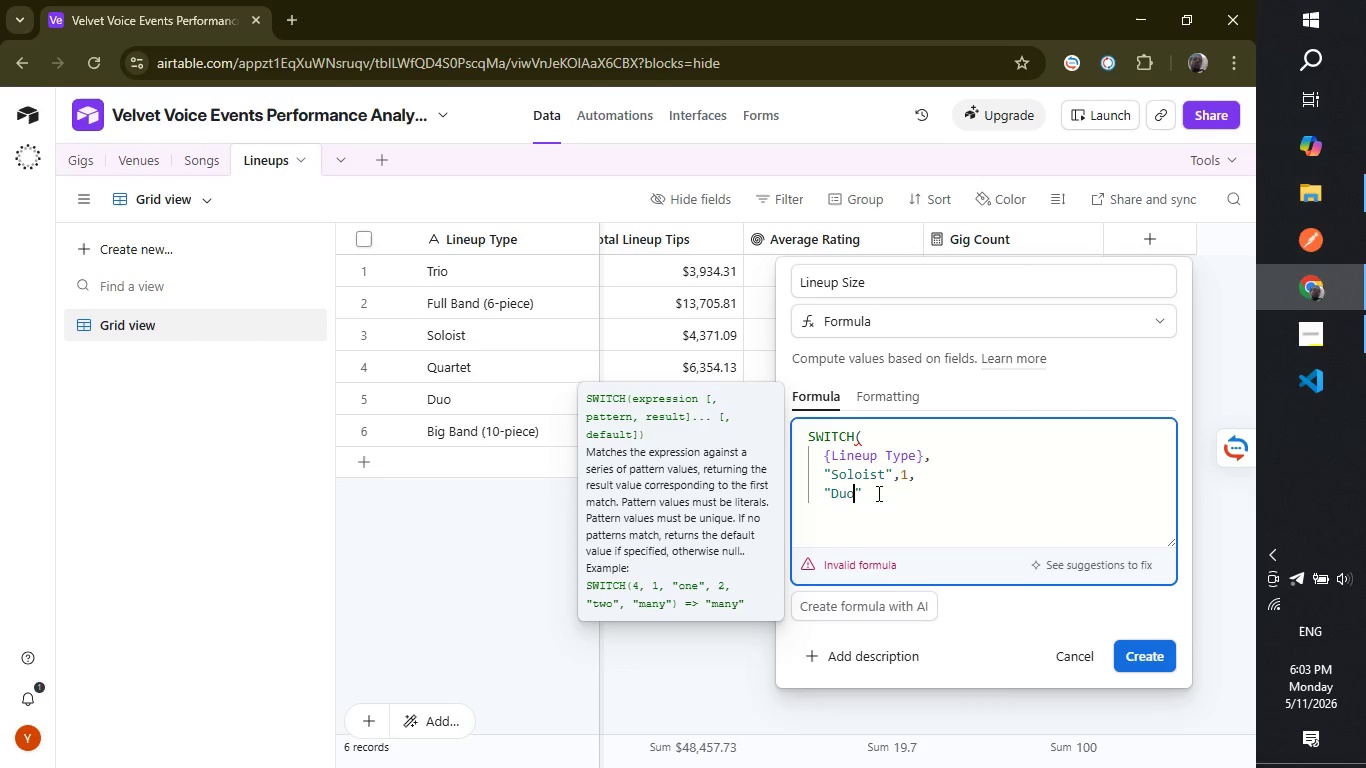 
left_click([877, 491])
 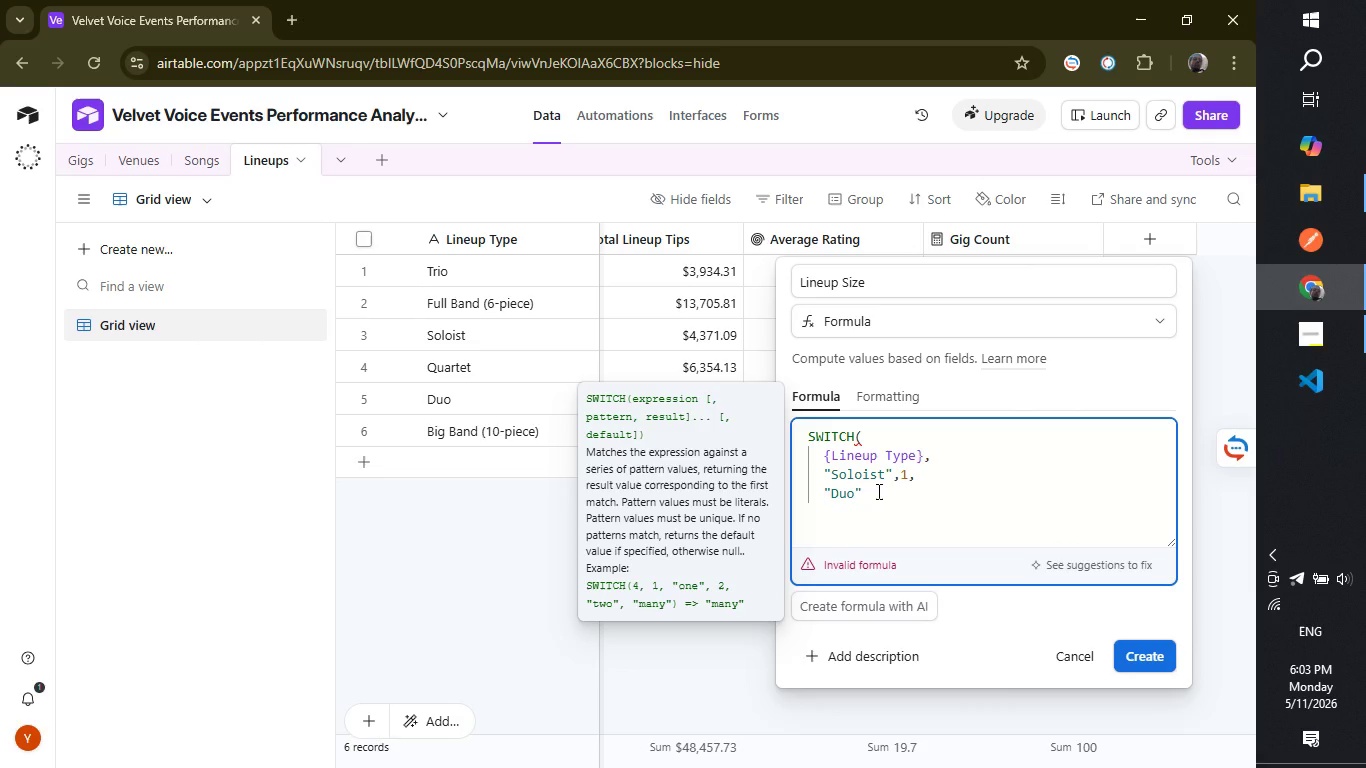 
key(Comma)
 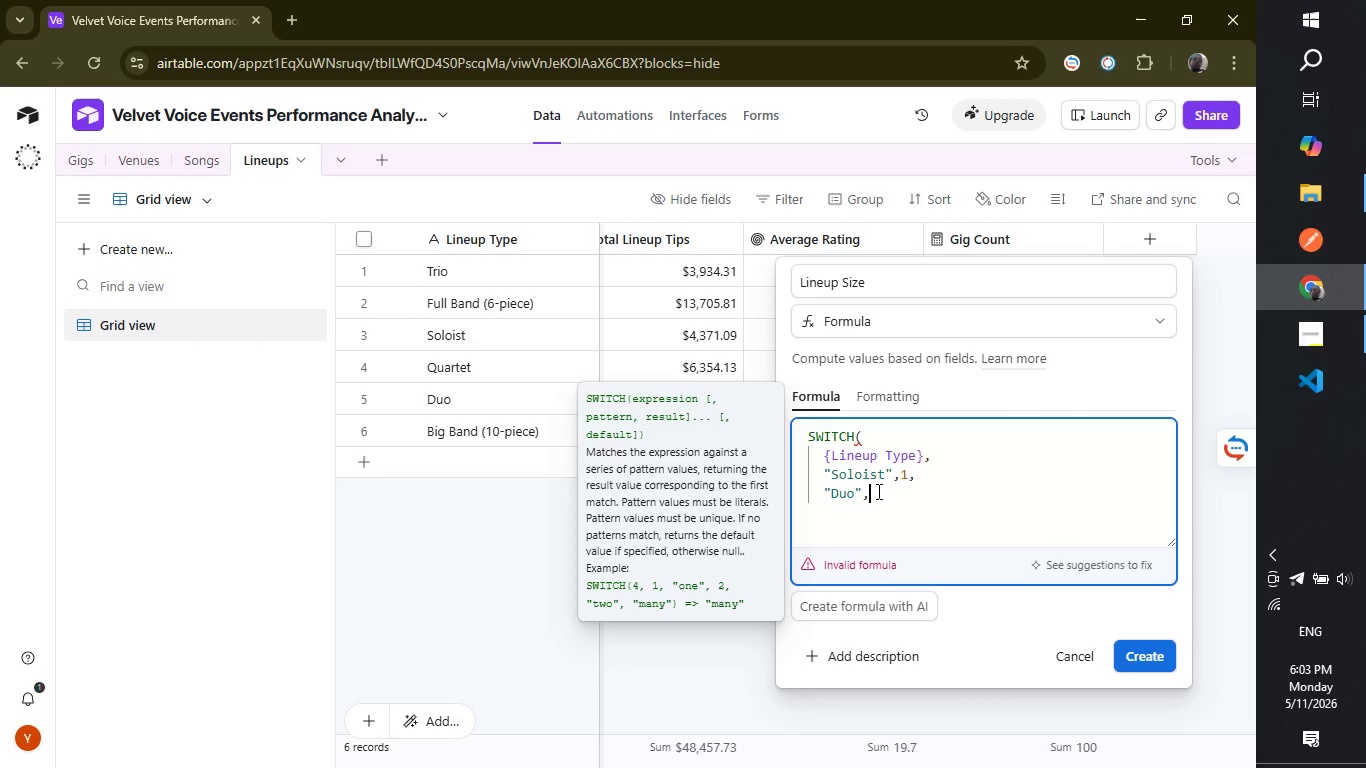 
key(2)
 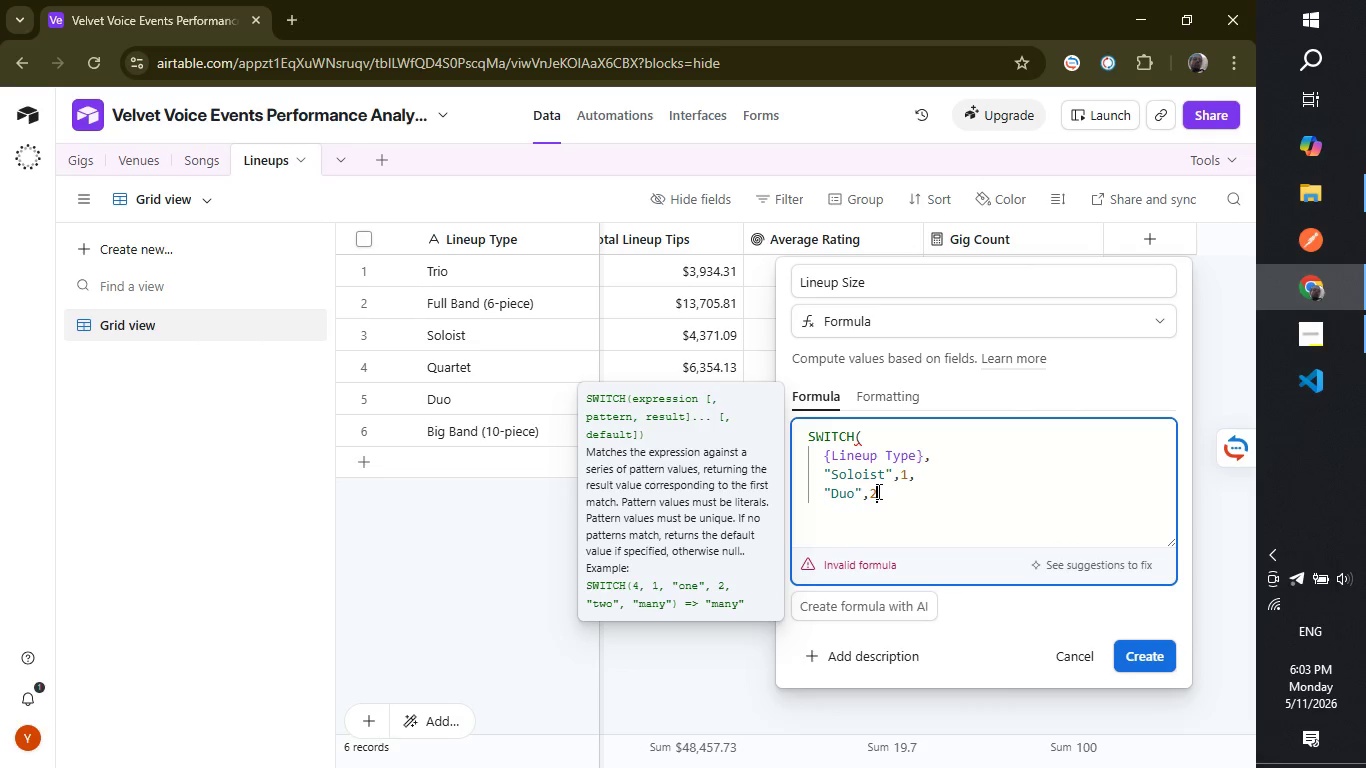 
key(Comma)
 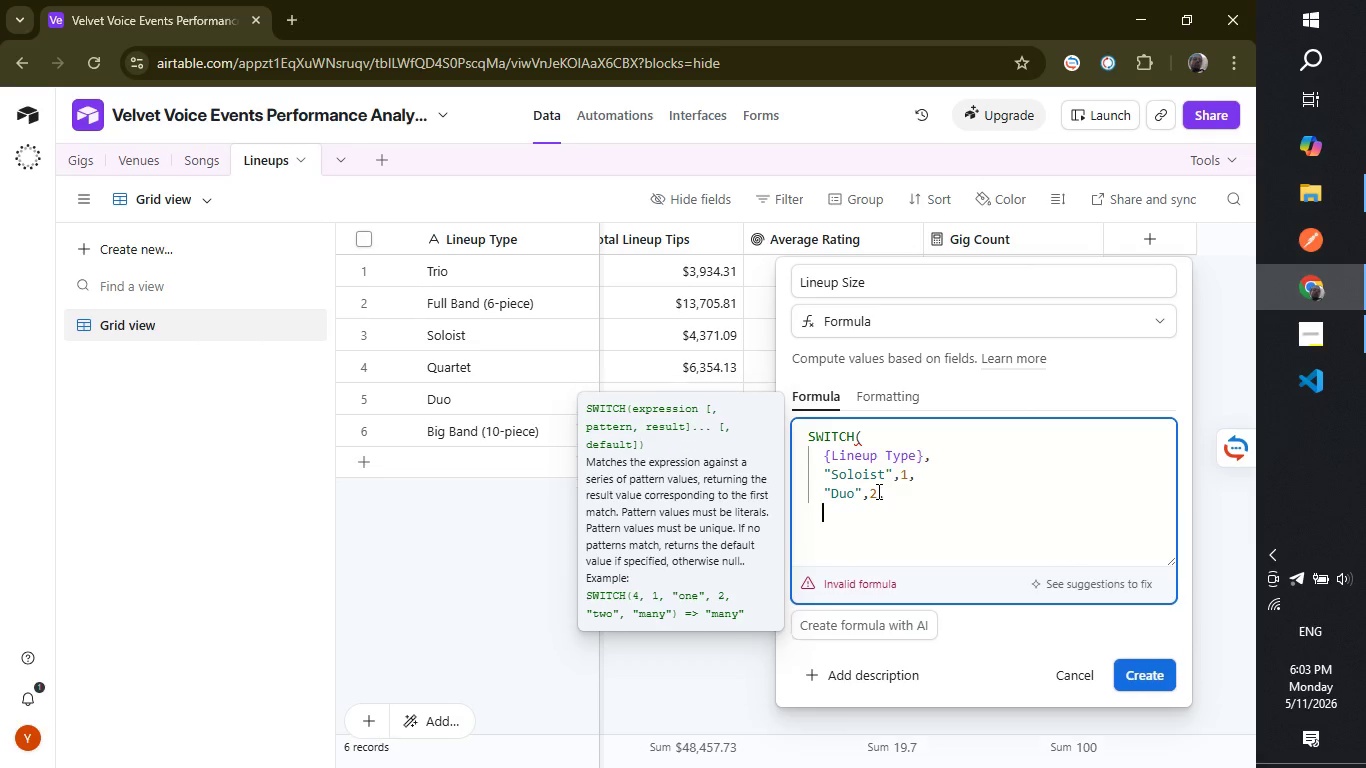 
key(Enter)
 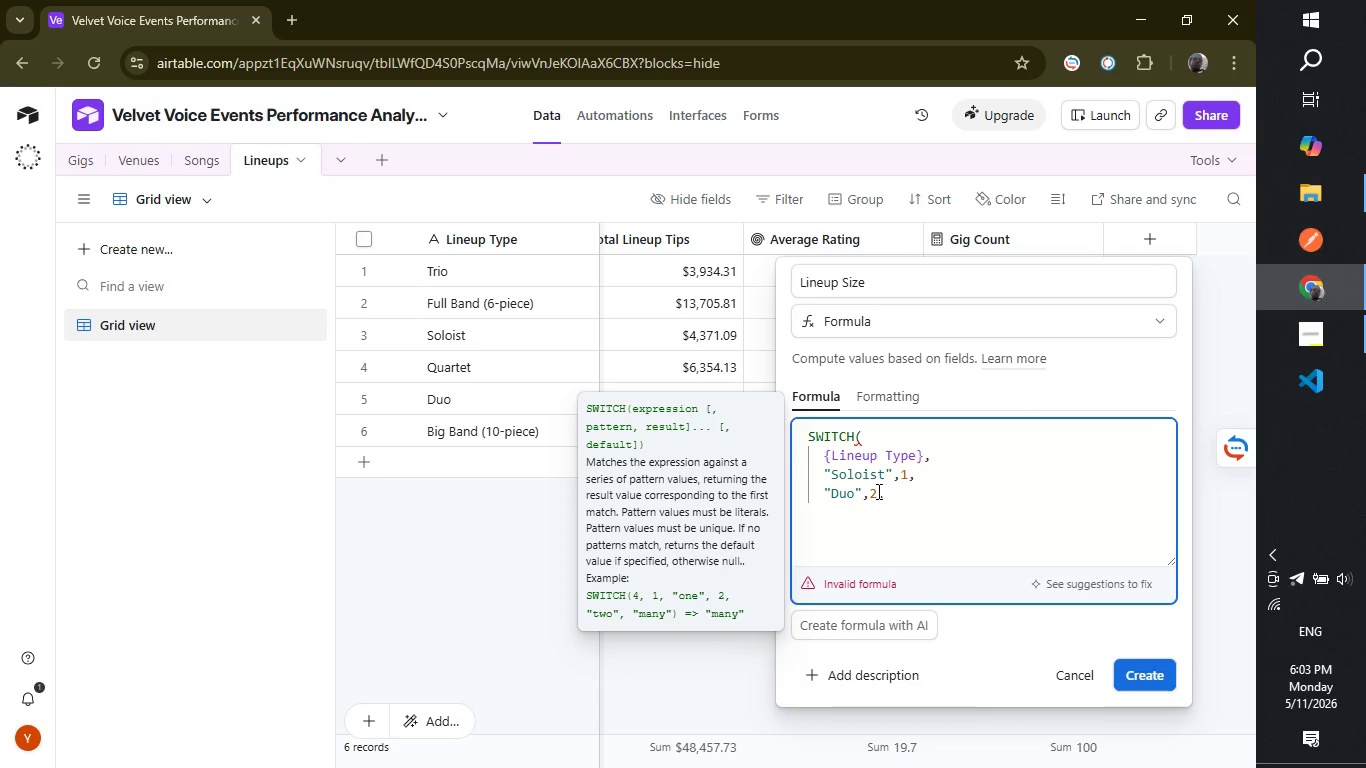 
type("Trio)
 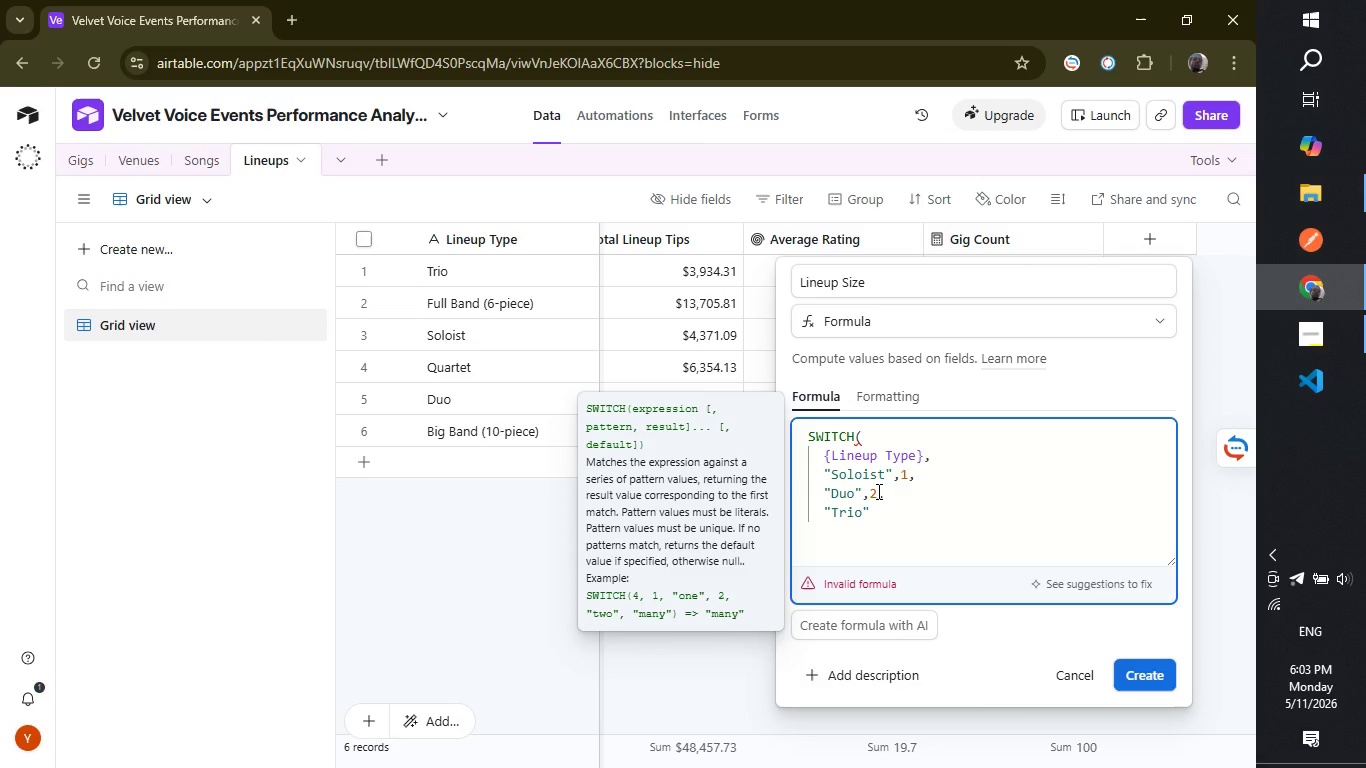 
left_click([875, 509])
 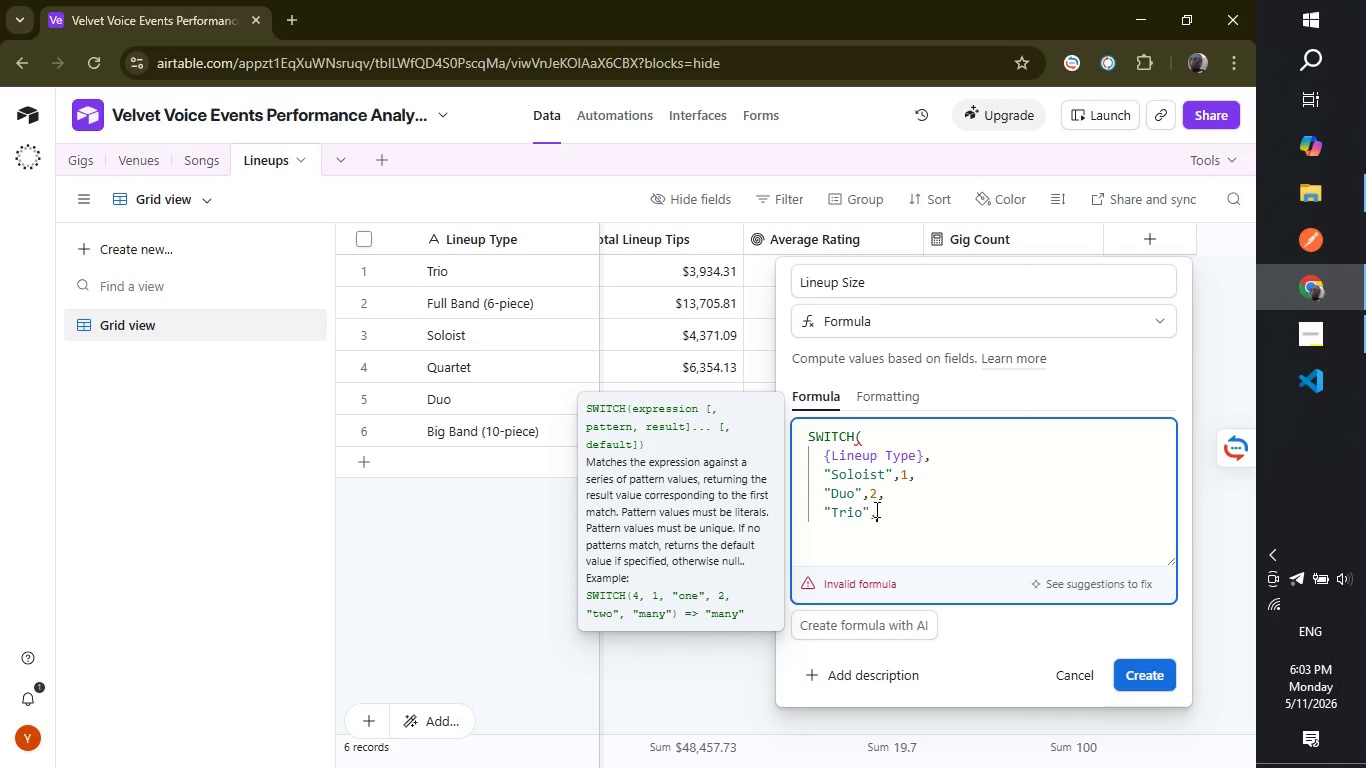 
key(Comma)
 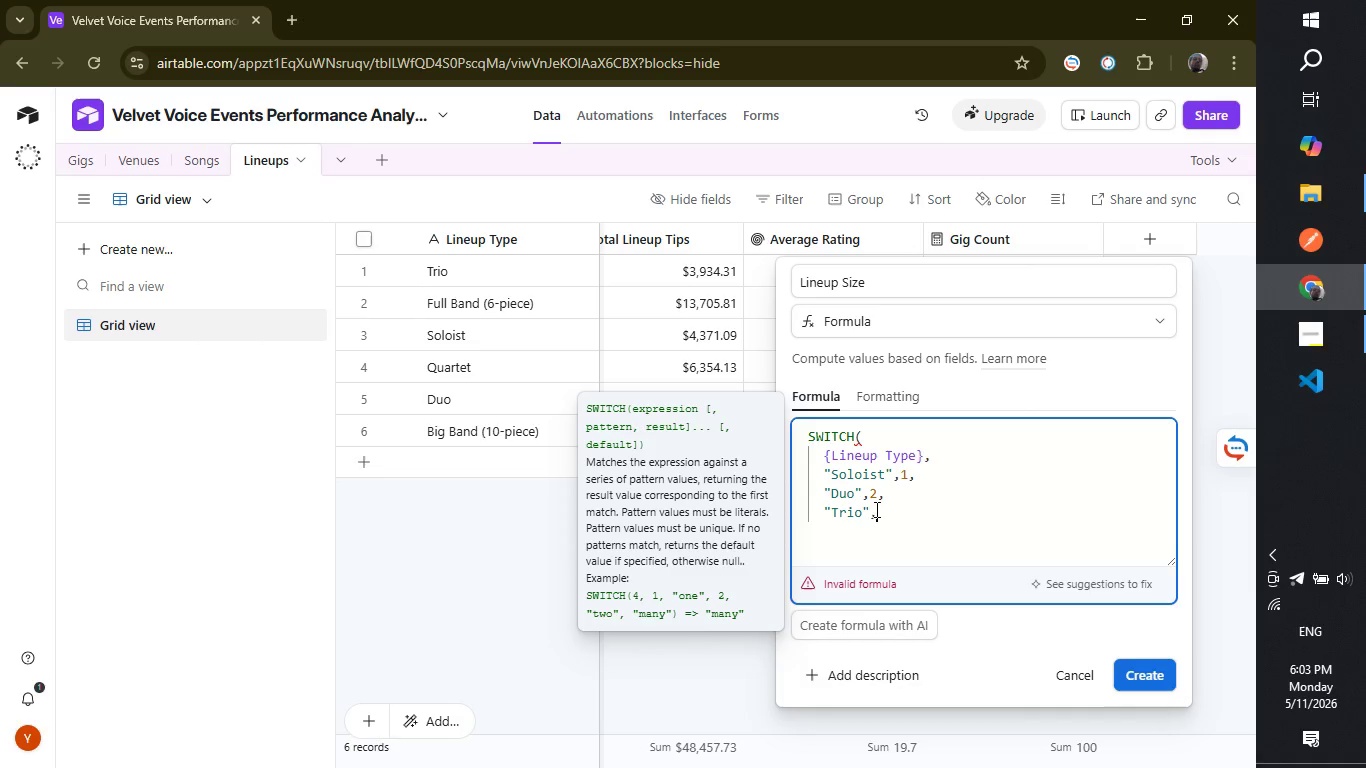 
key(3)
 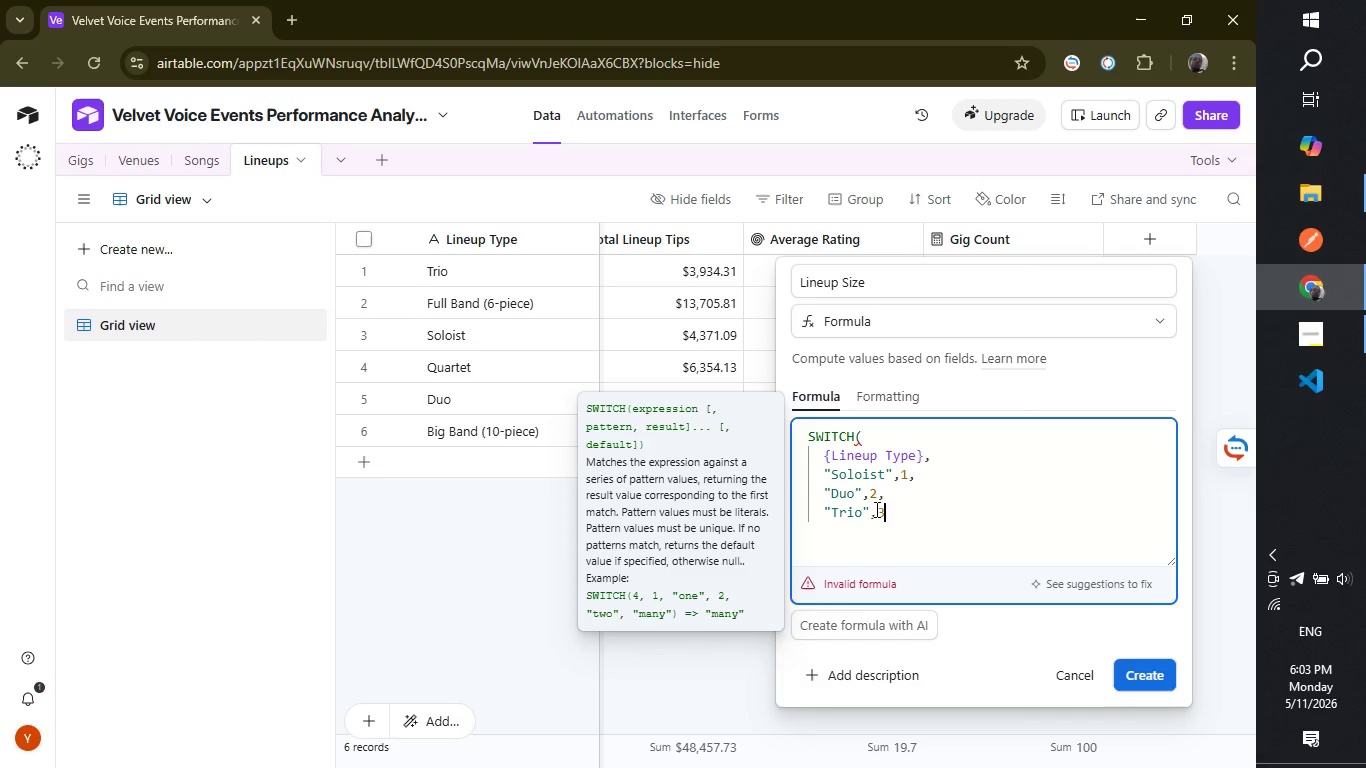 
key(Comma)
 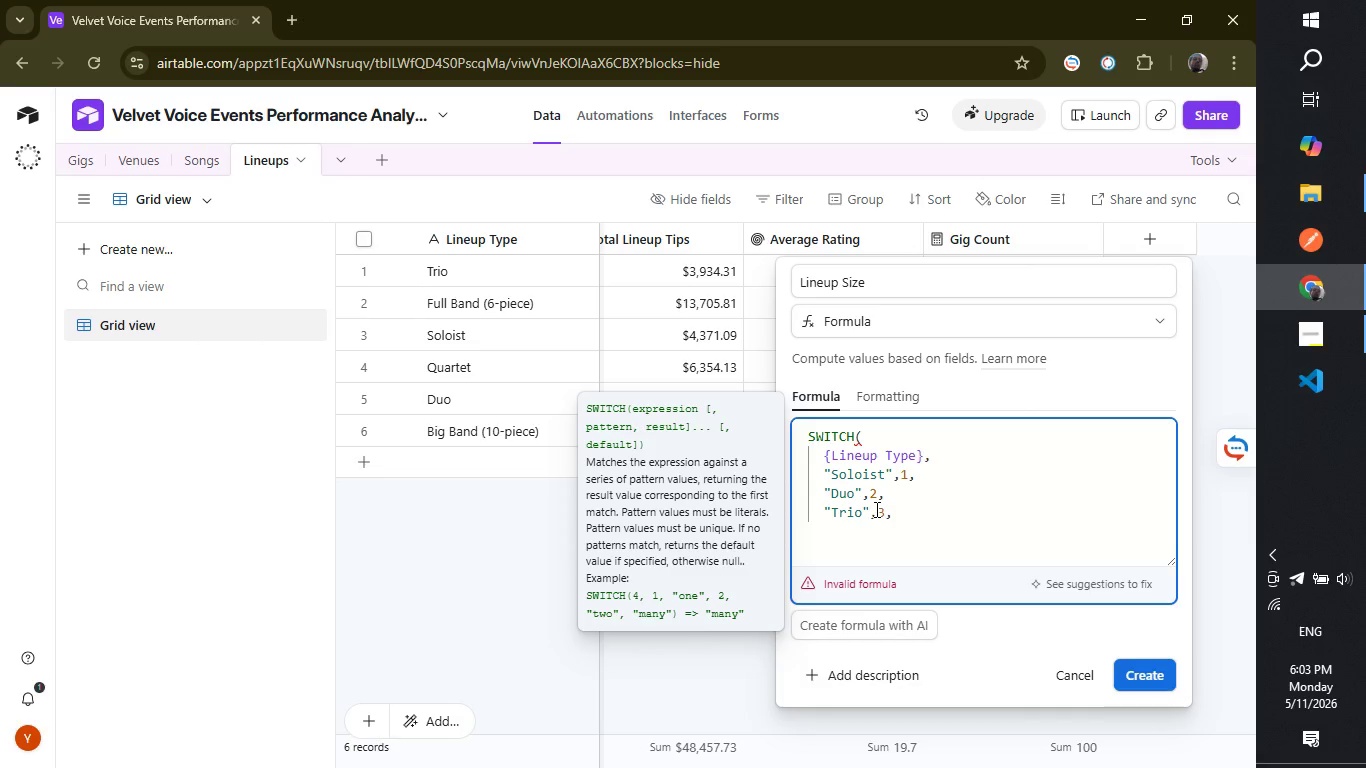 
key(Enter)
 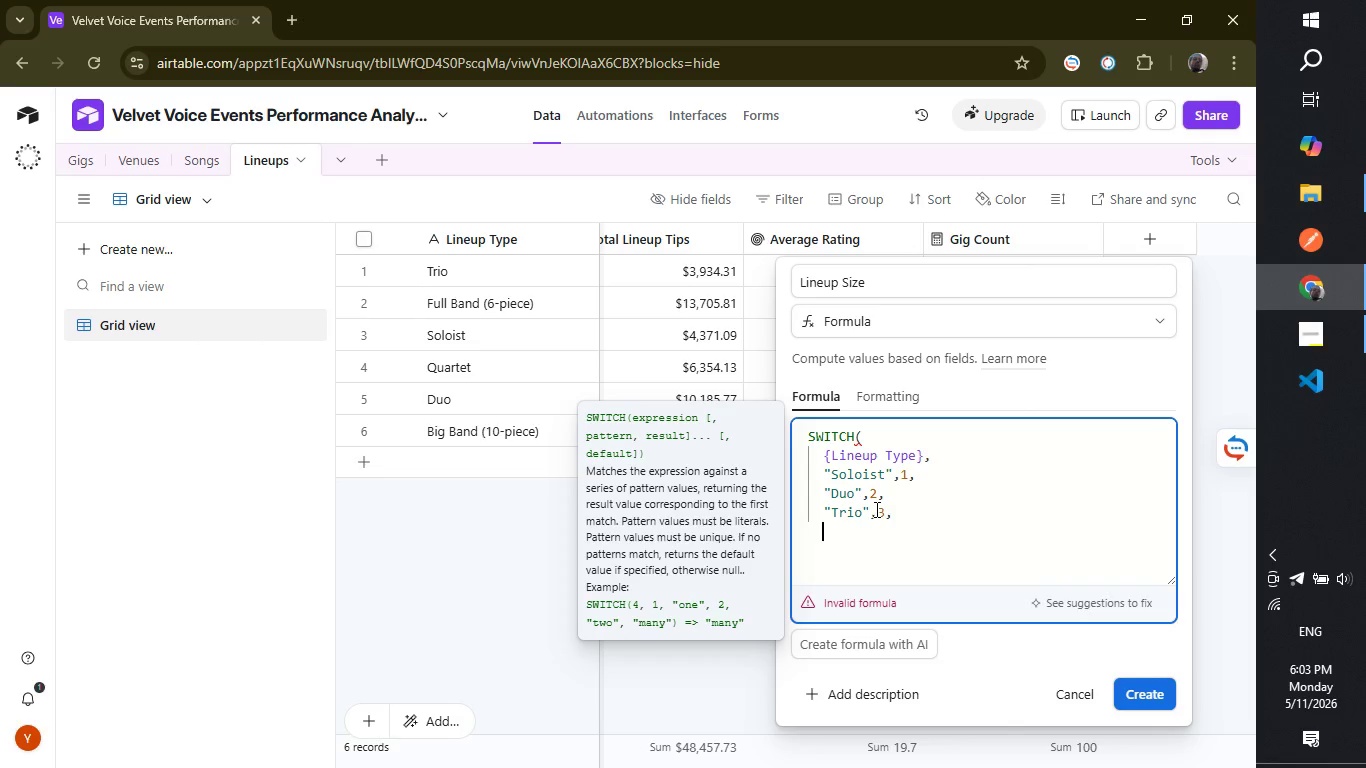 
type("Quartet)
 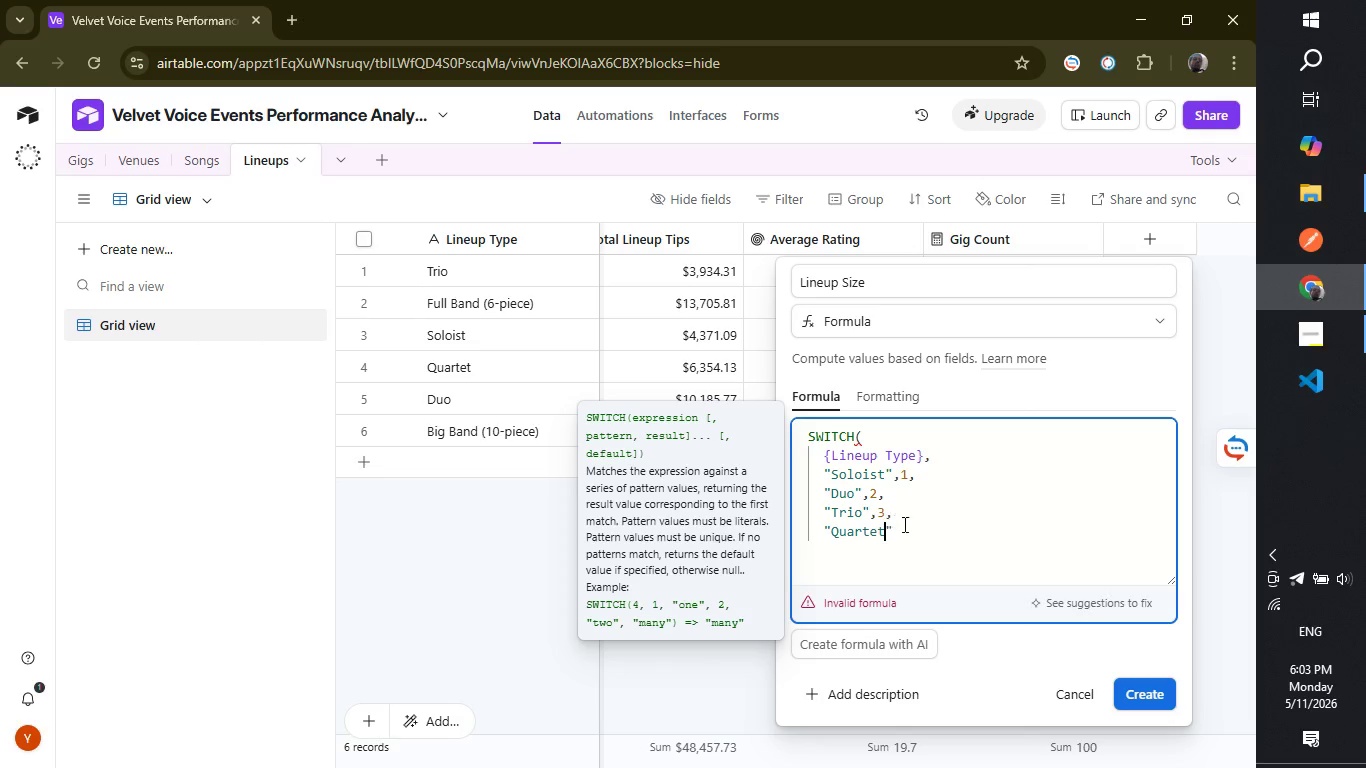 
left_click([903, 524])
 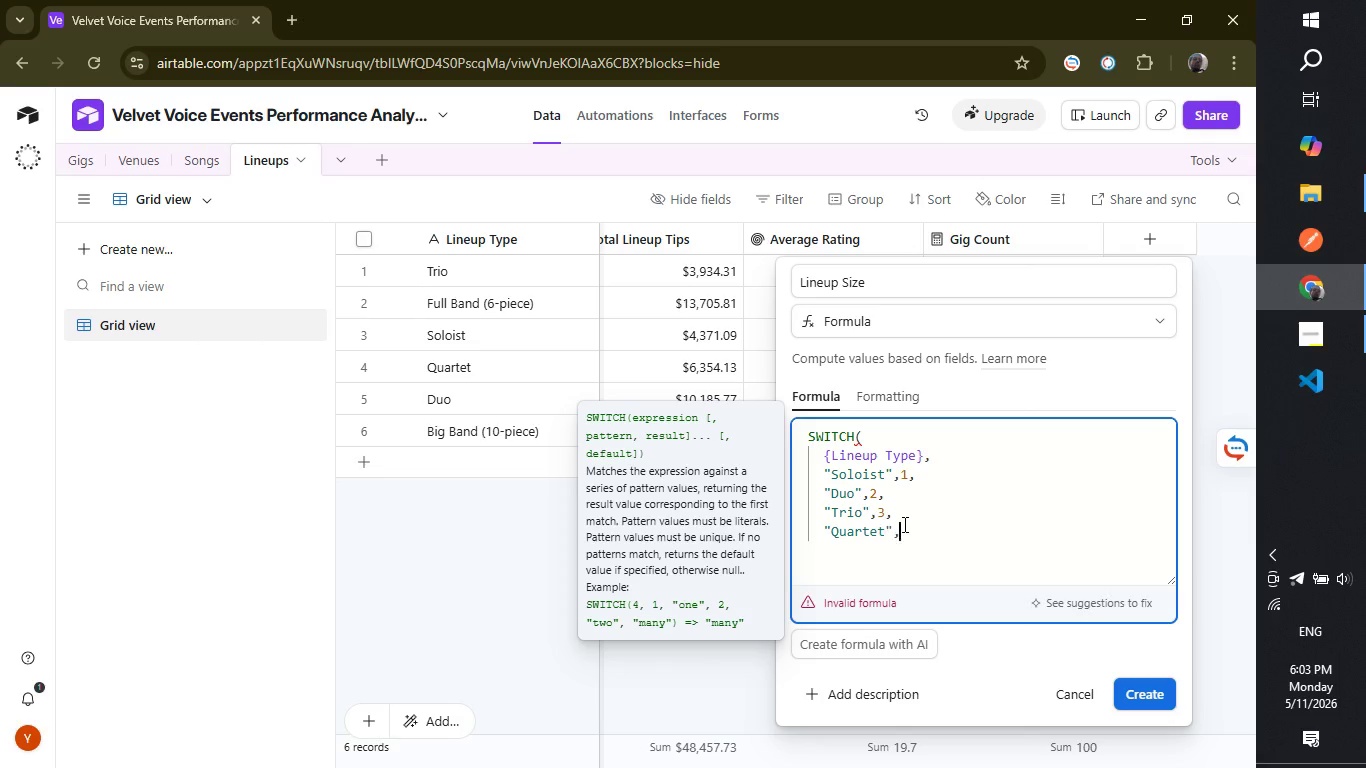 
key(Comma)
 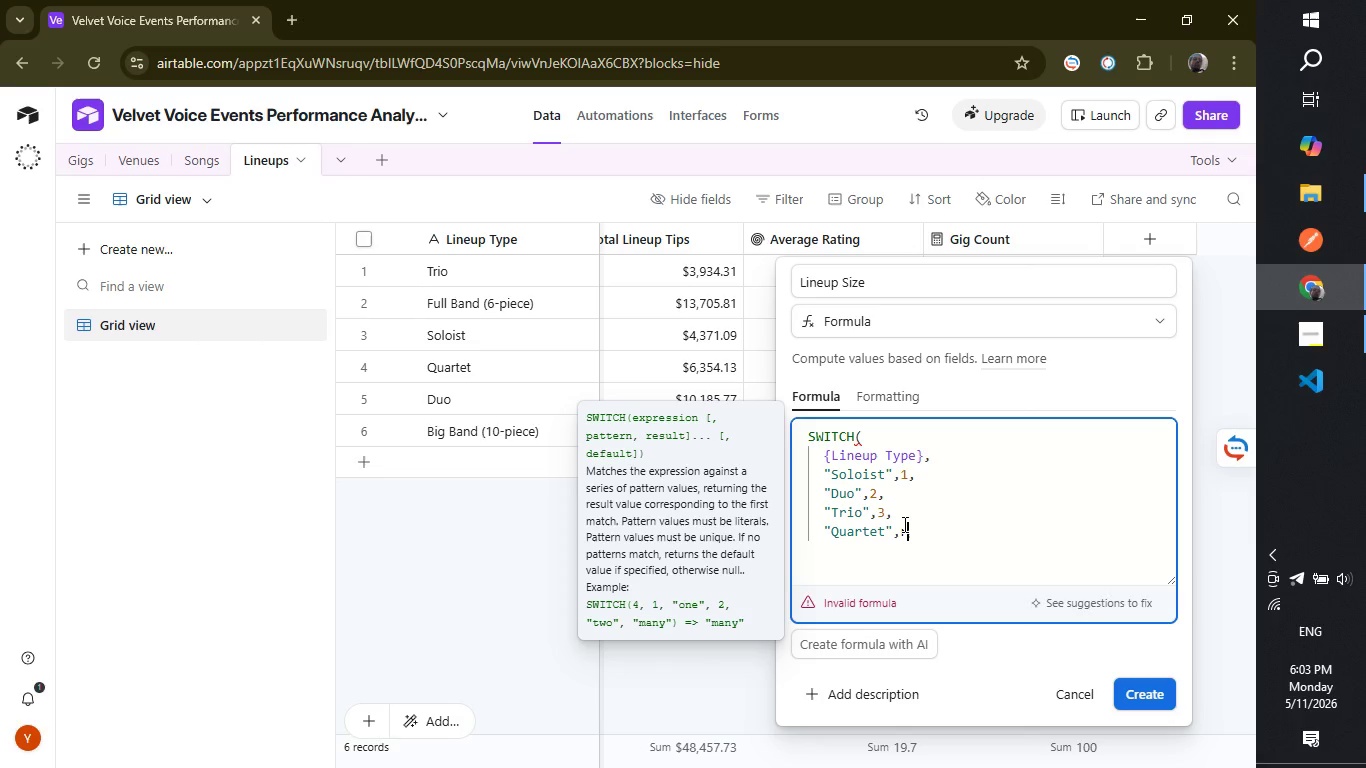 
key(R)
 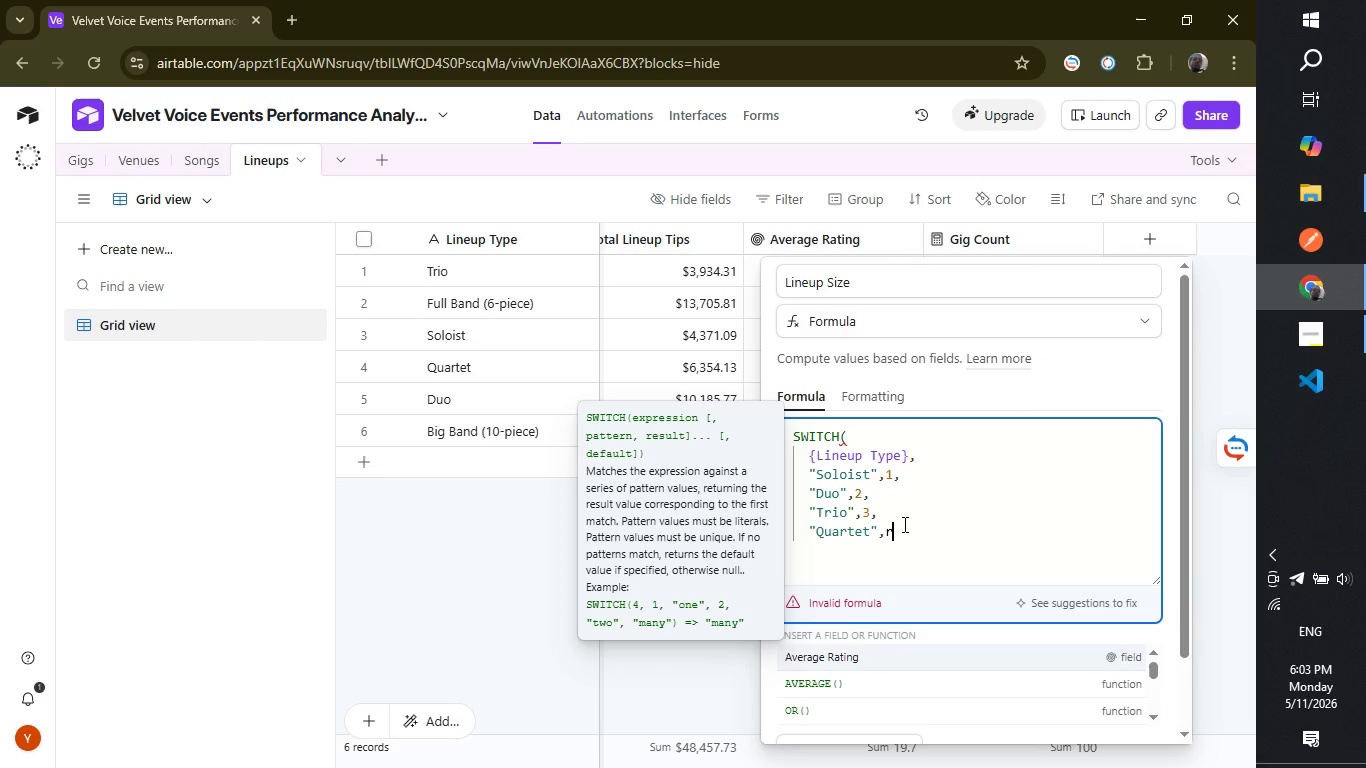 
key(Backspace)
 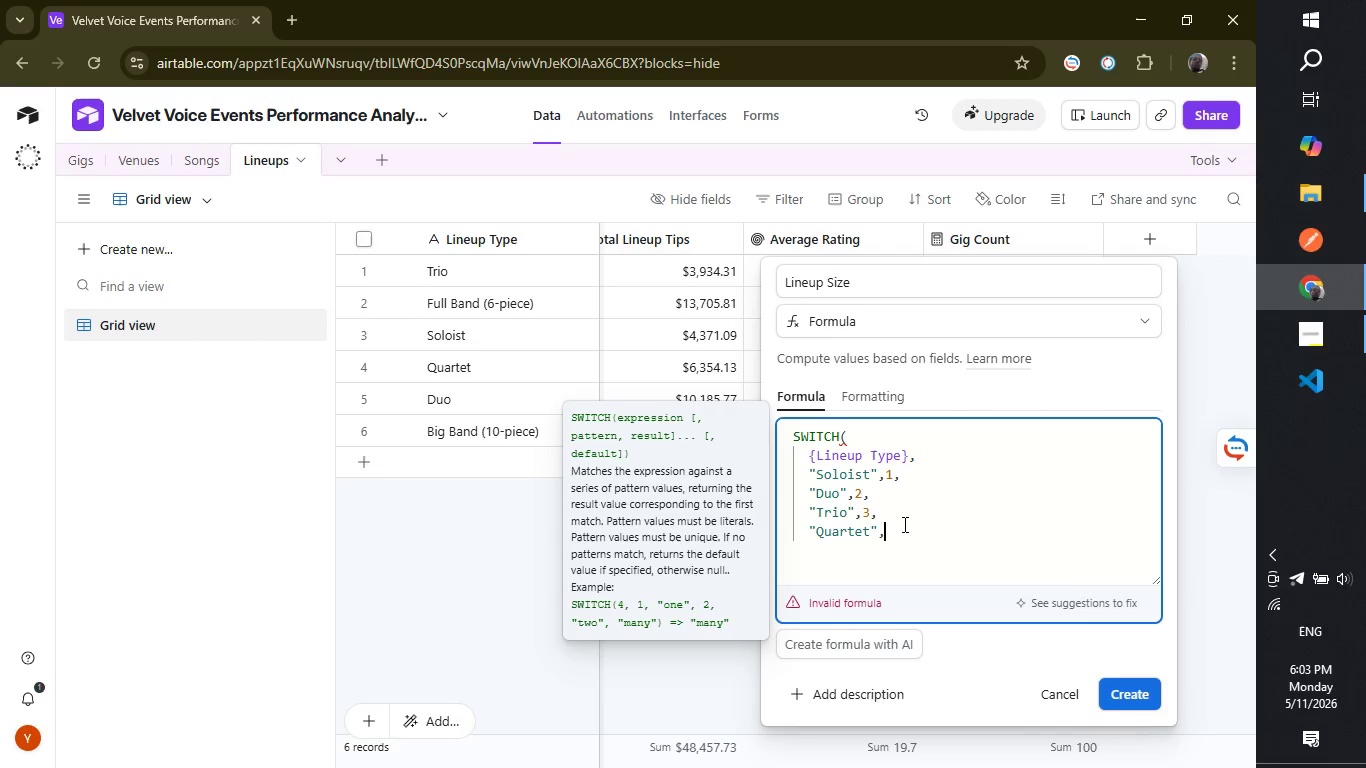 
key(4)
 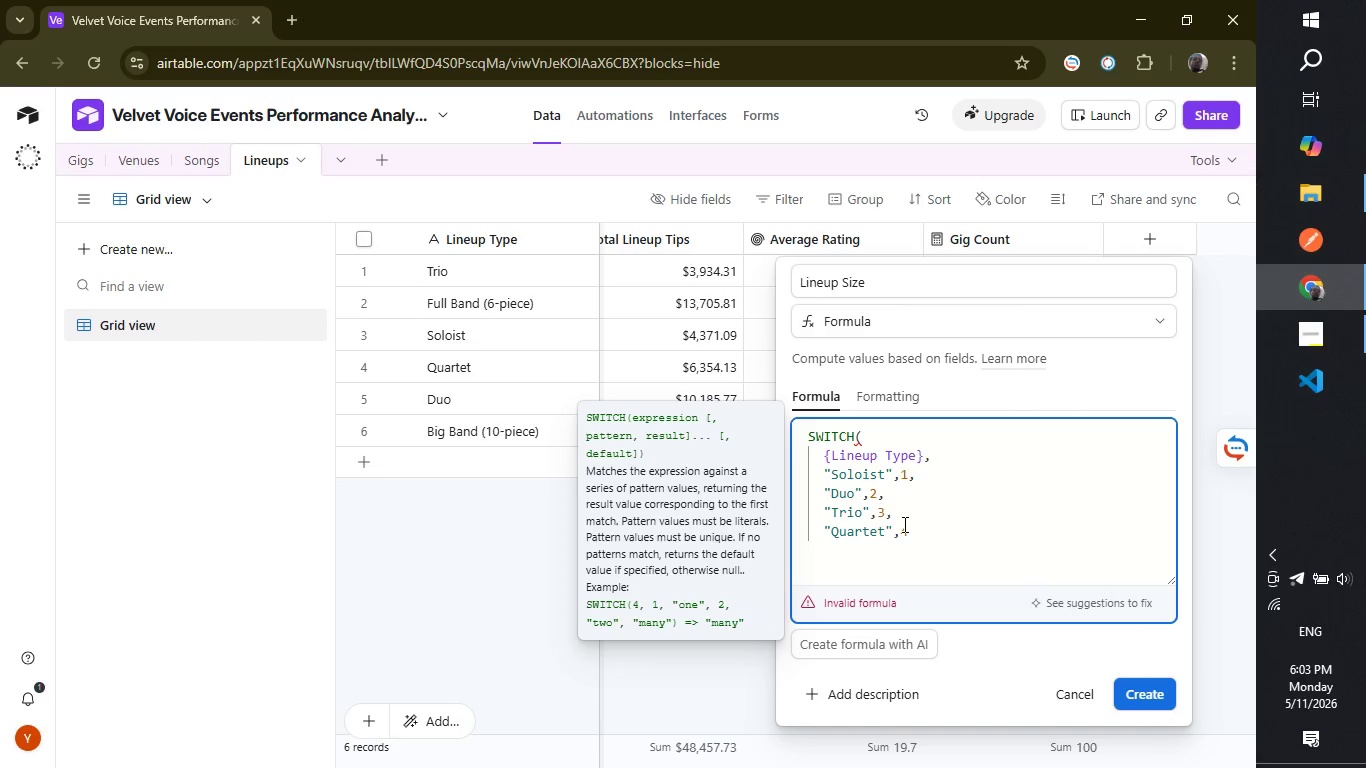 
key(Comma)
 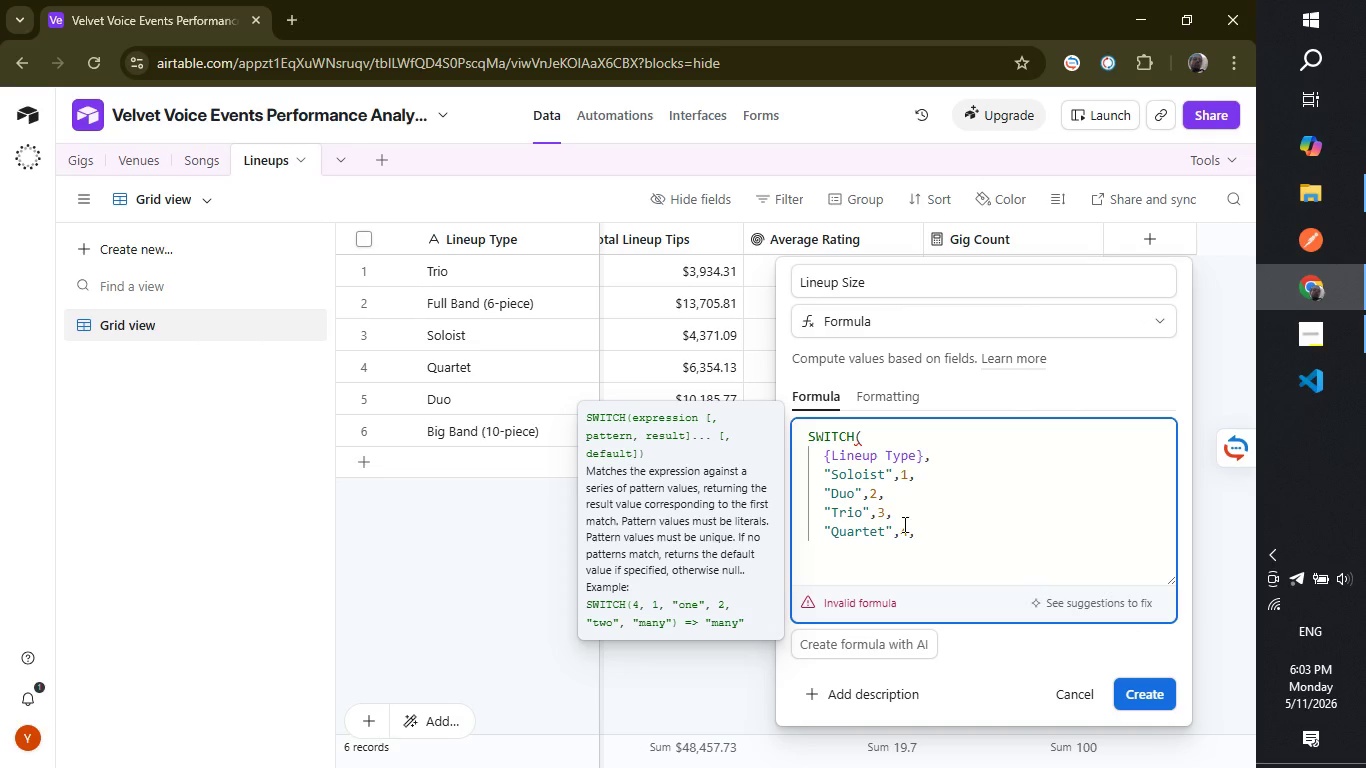 
key(Enter)
 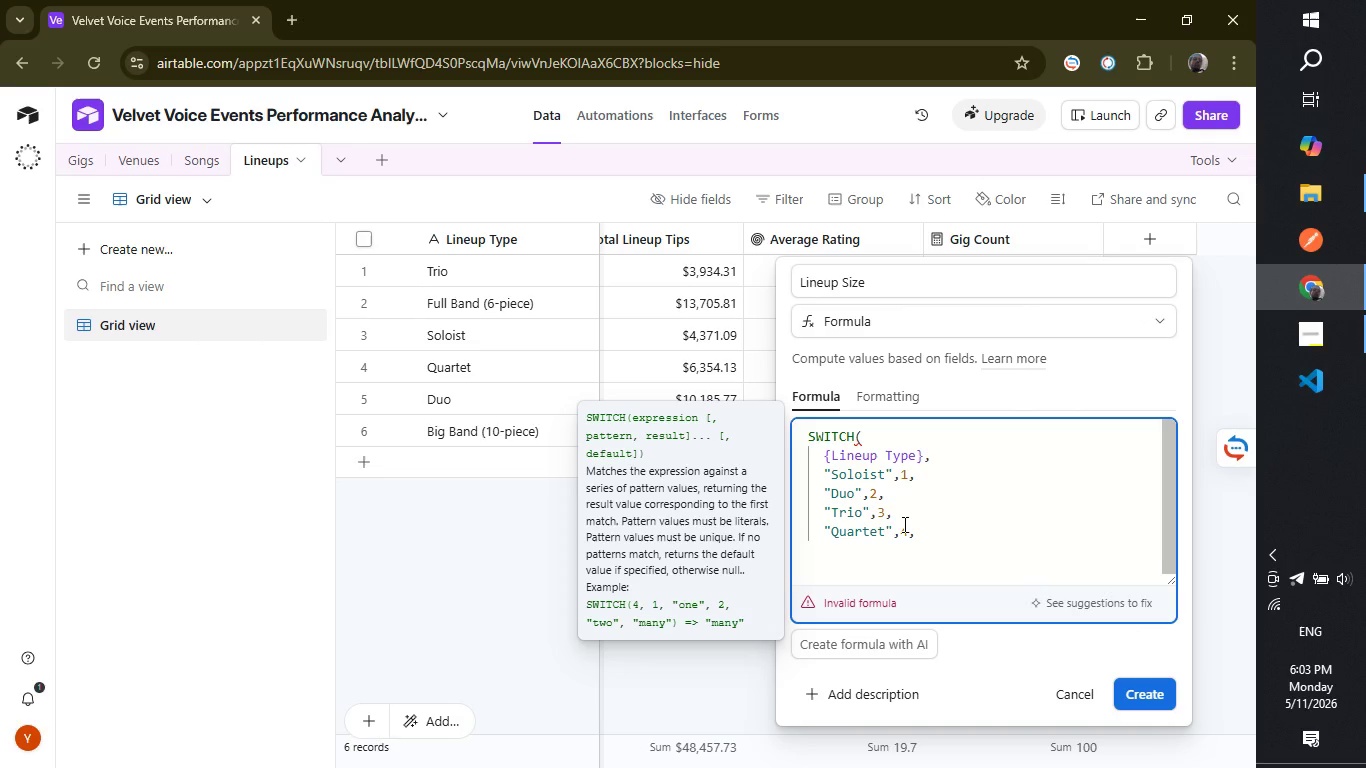 
type("Full Band (^)
key(Backspace)
type(6-piece)
 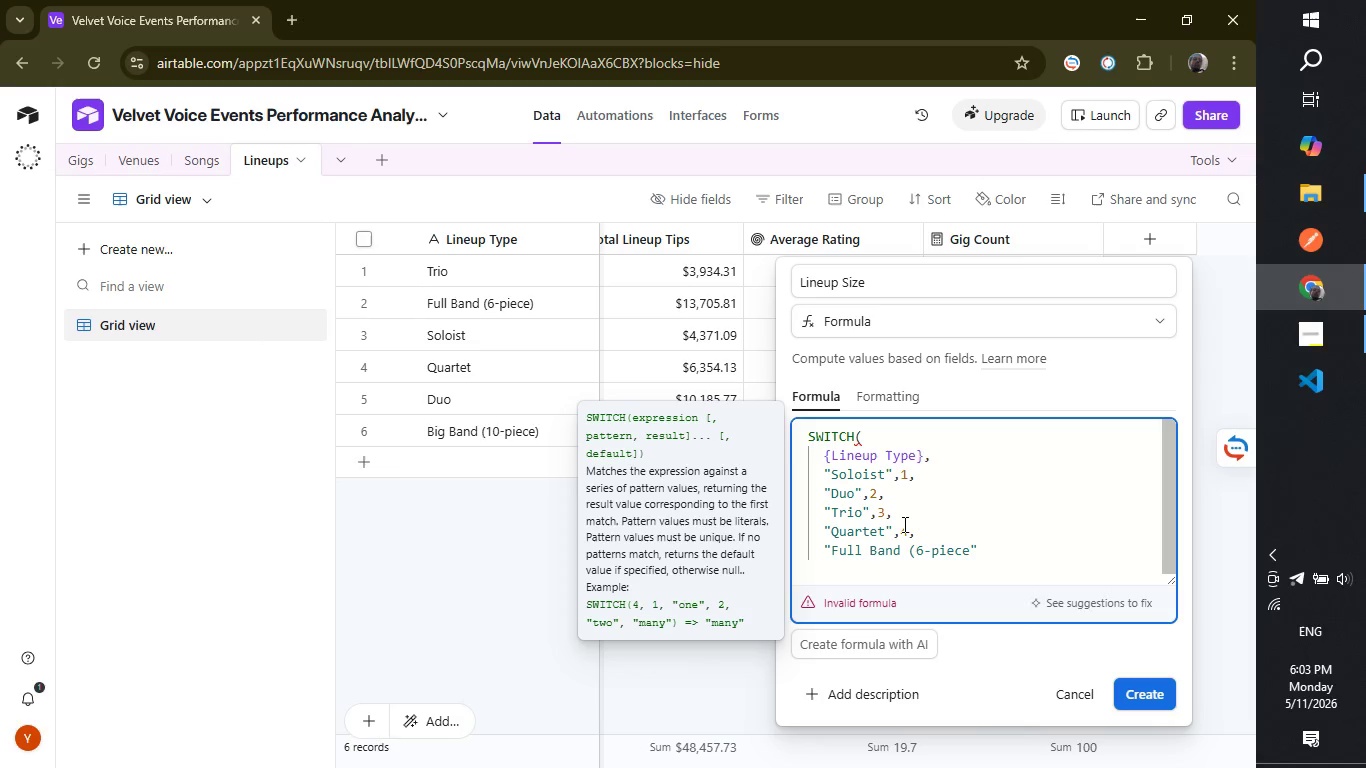 
wait(5.3)
 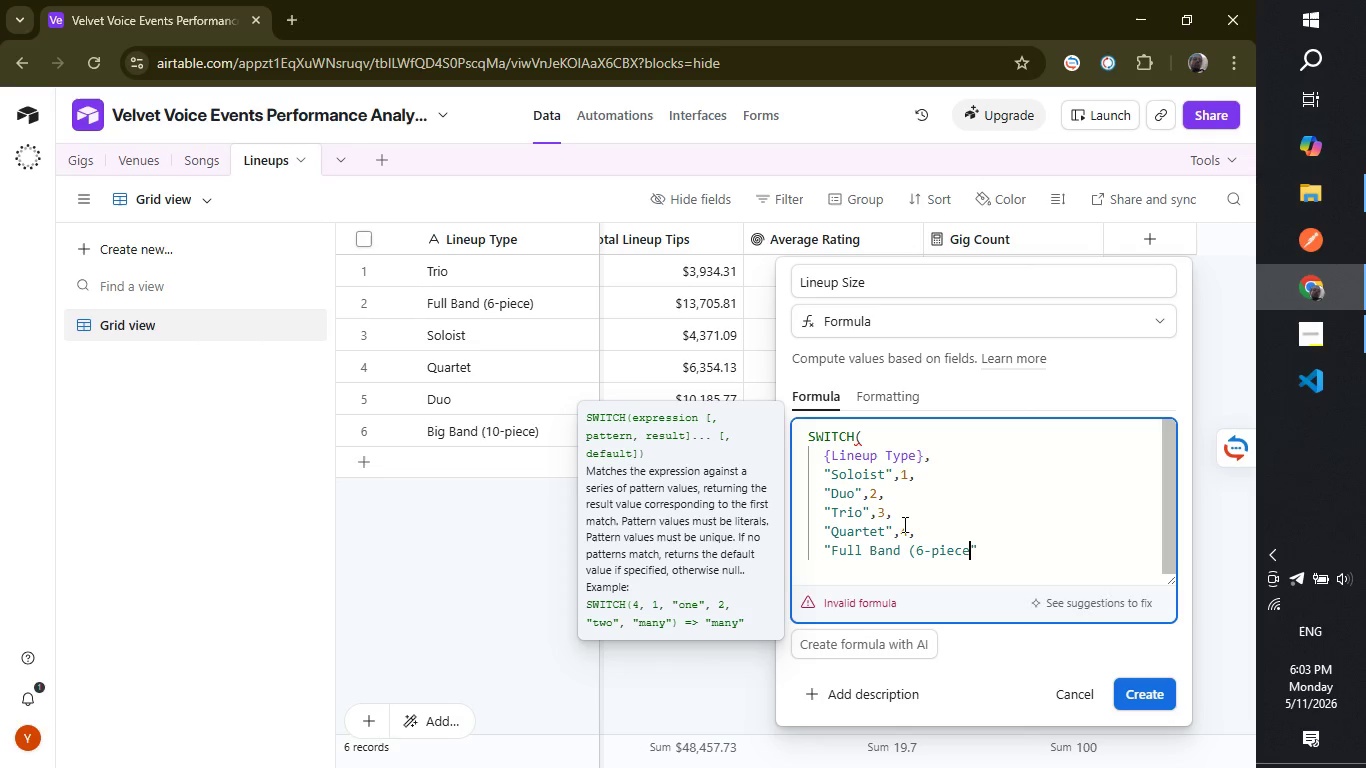 
key(Shift+ShiftLeft)
 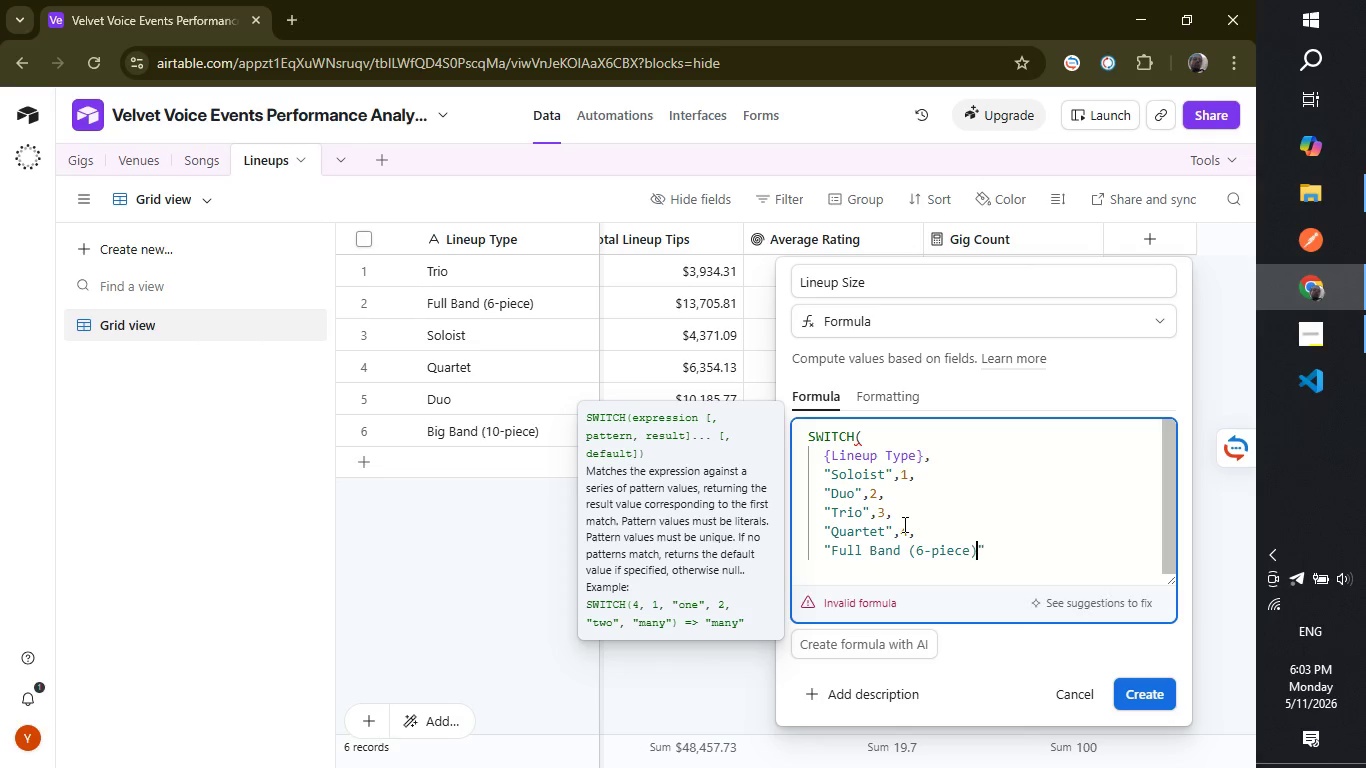 
key(Shift+0)
 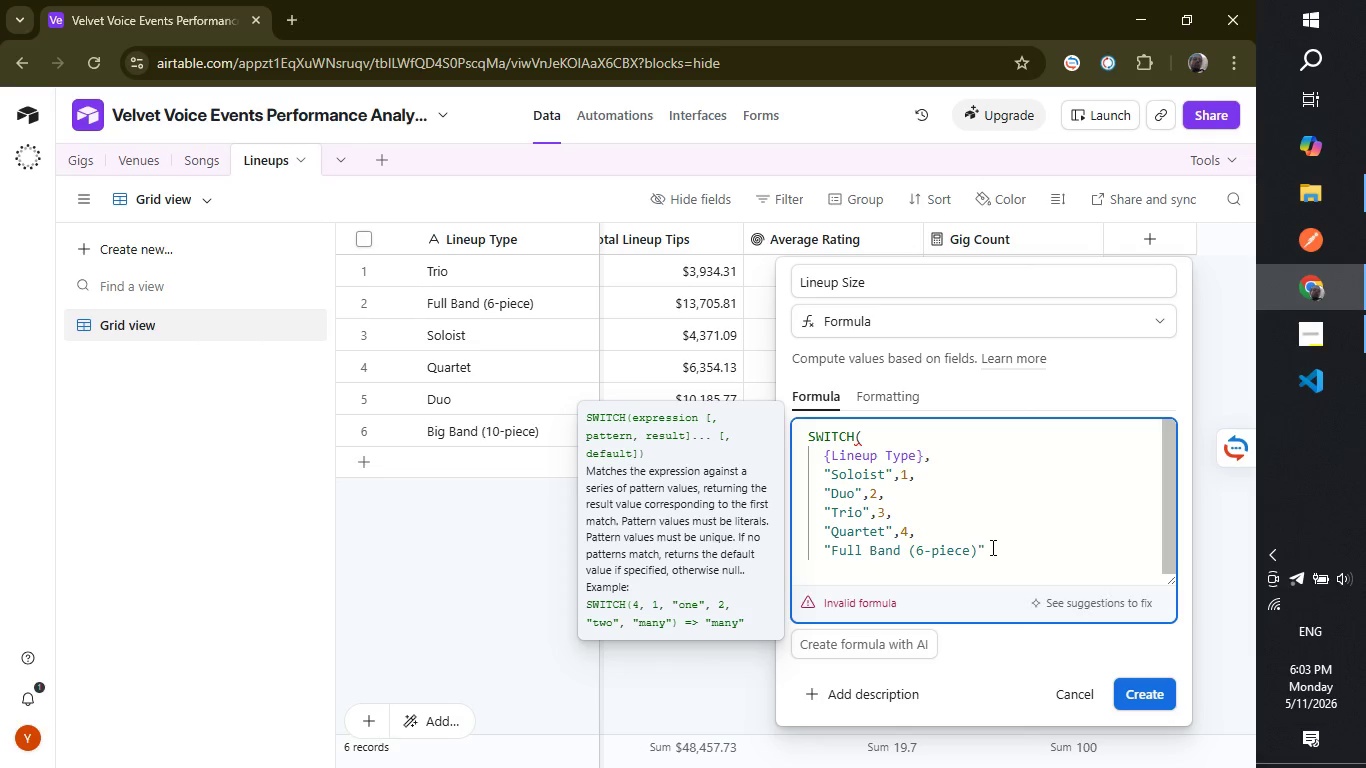 
left_click([991, 547])
 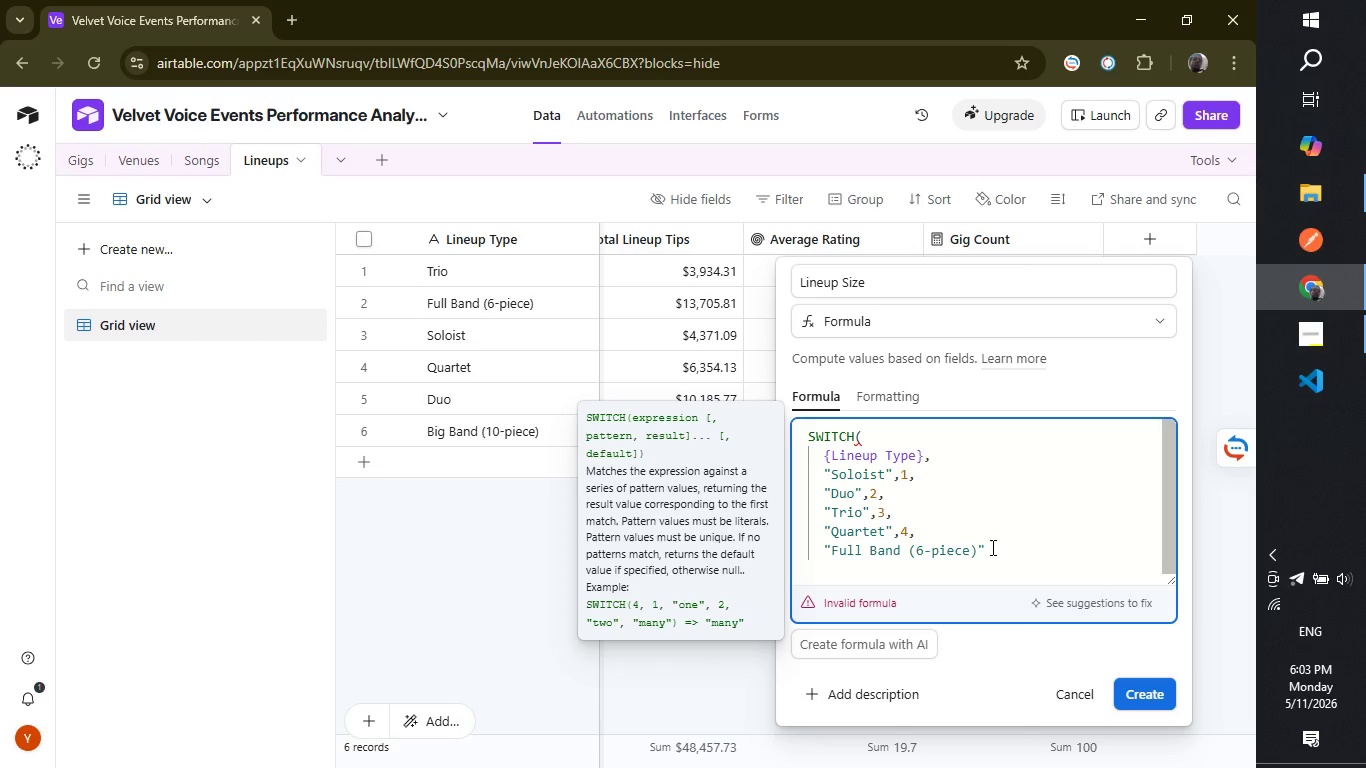 
key(Comma)
 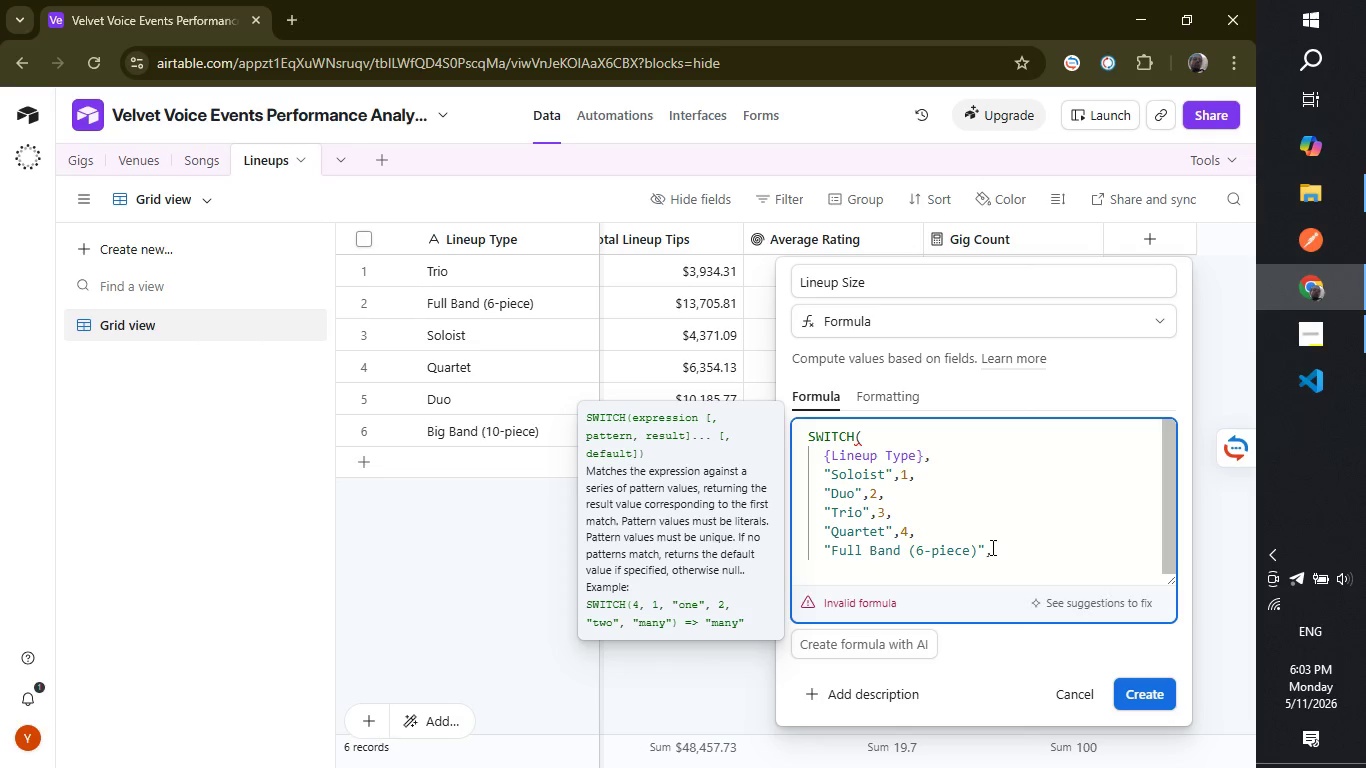 
key(6)
 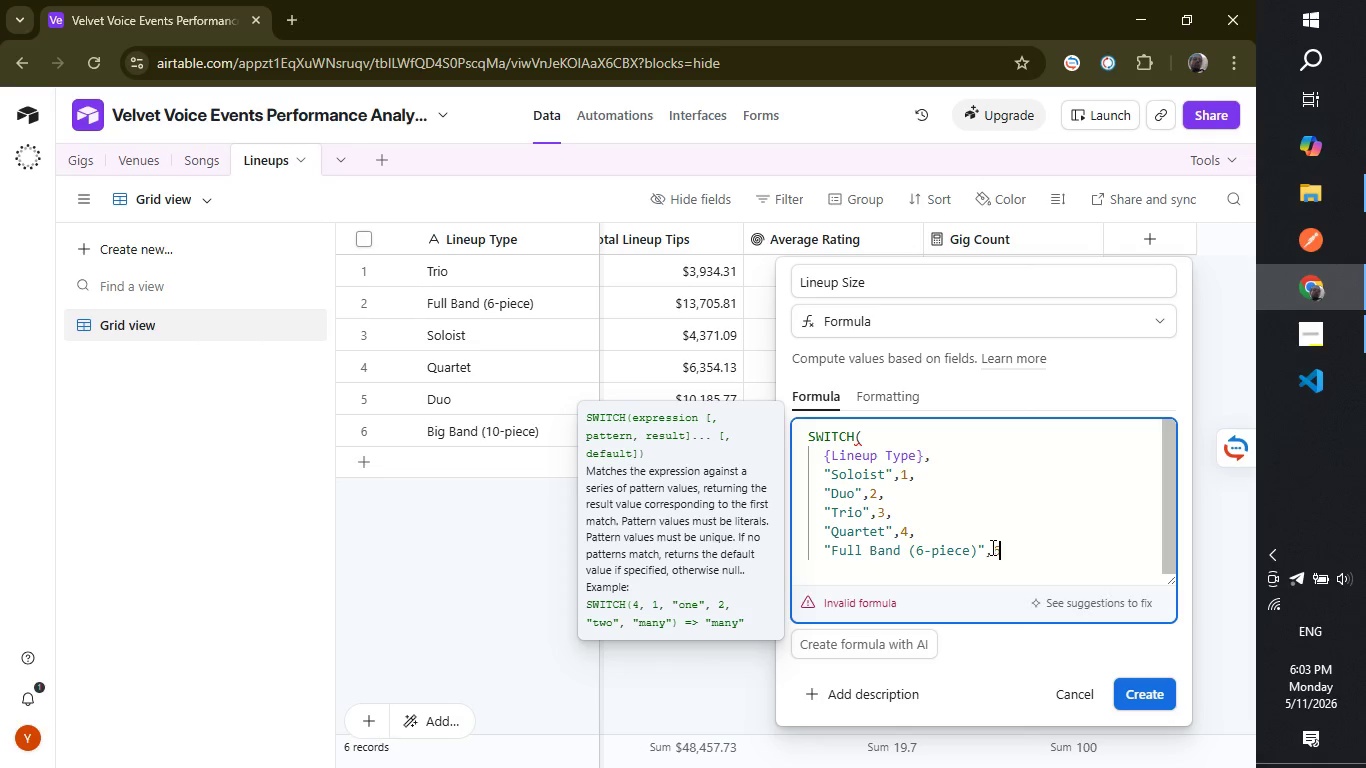 
key(Comma)
 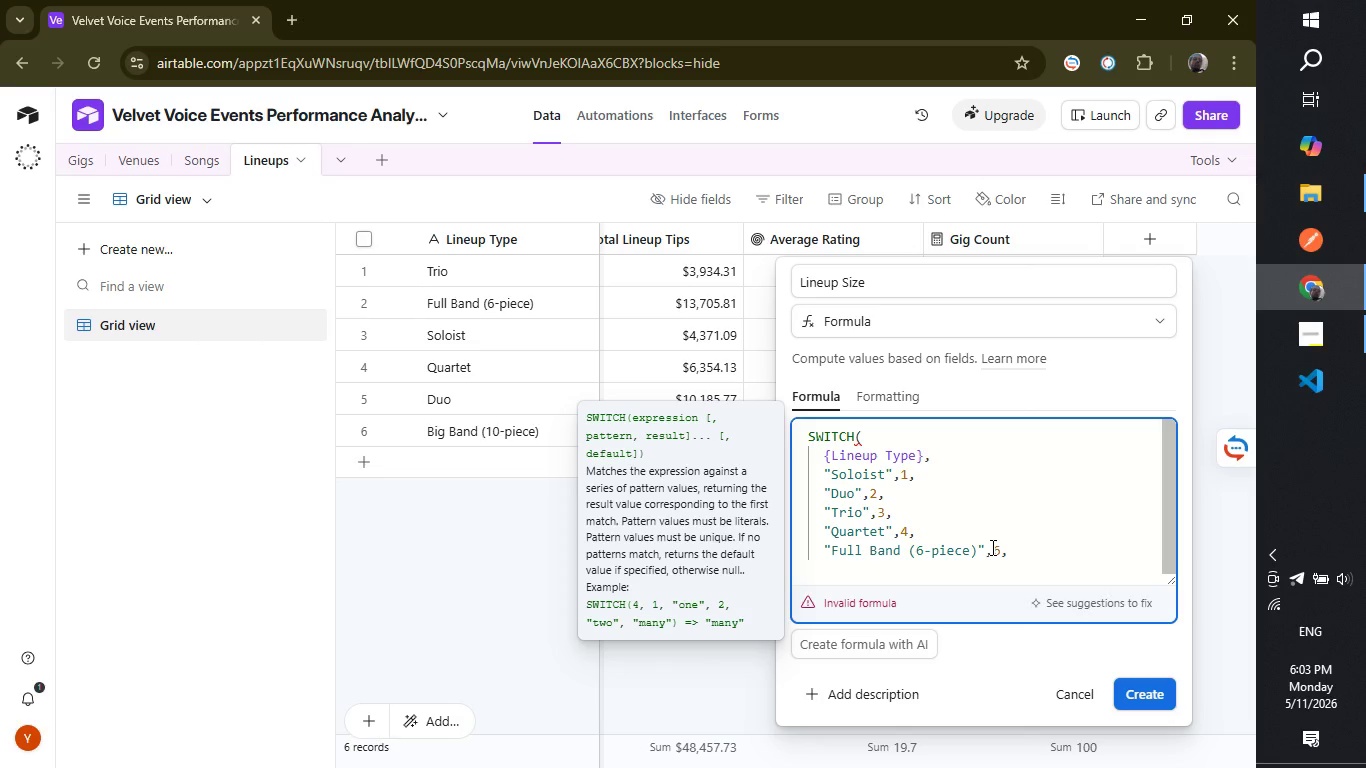 
key(Enter)
 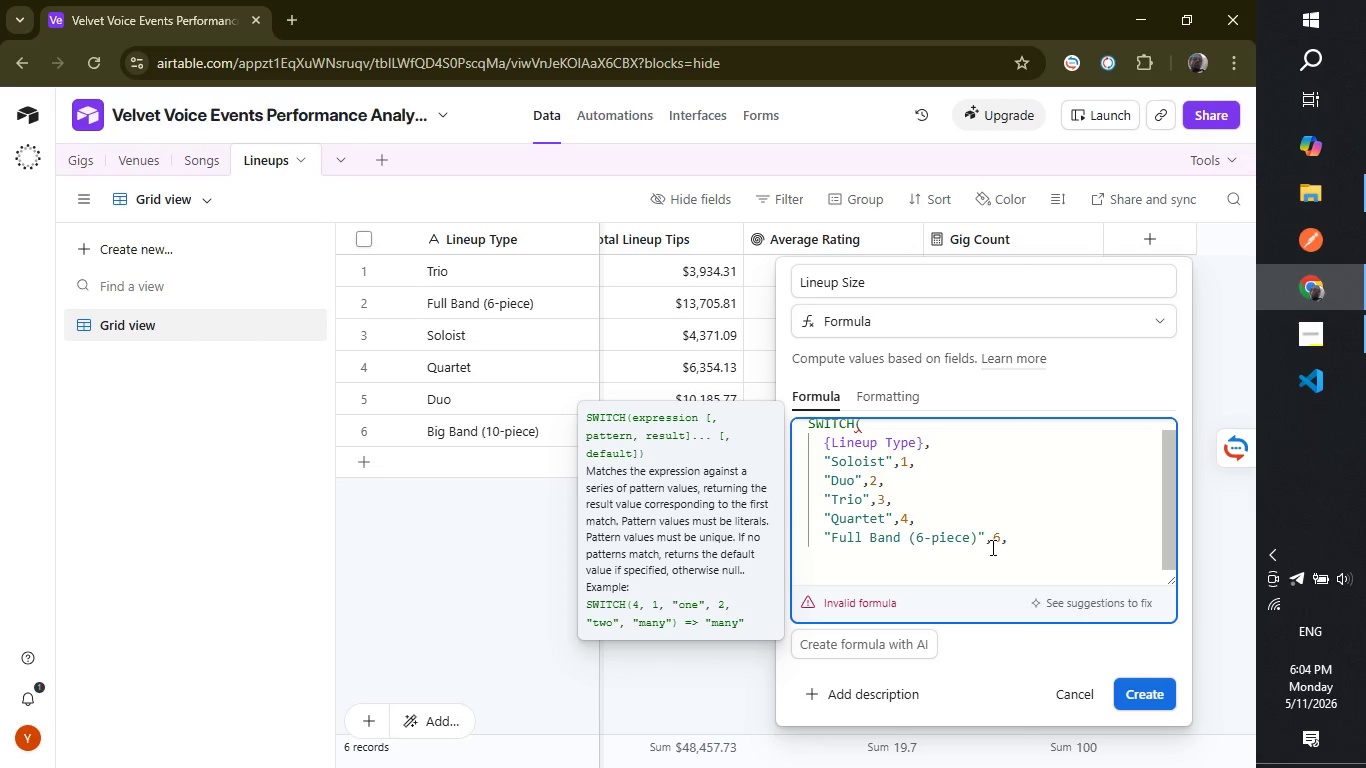 
type("Big Band (10-piece))
 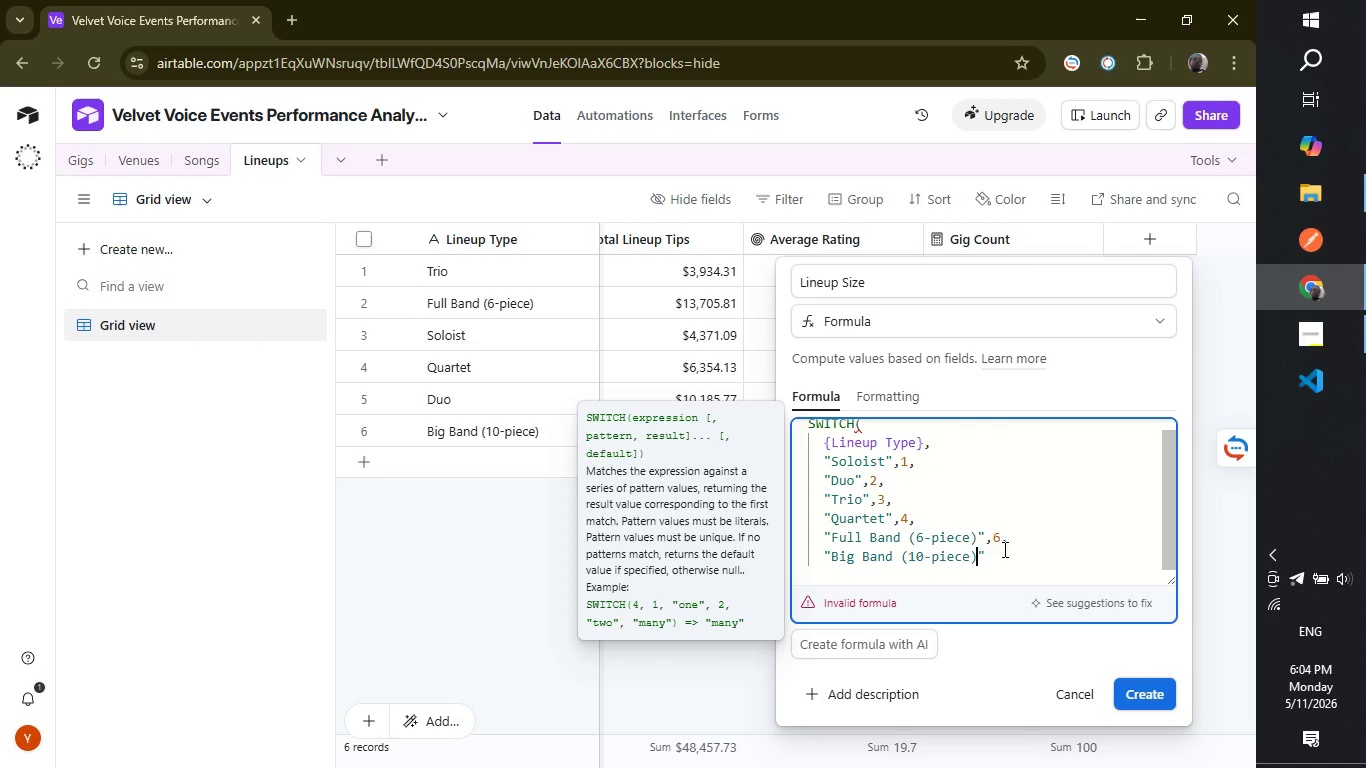 
left_click([1003, 549])
 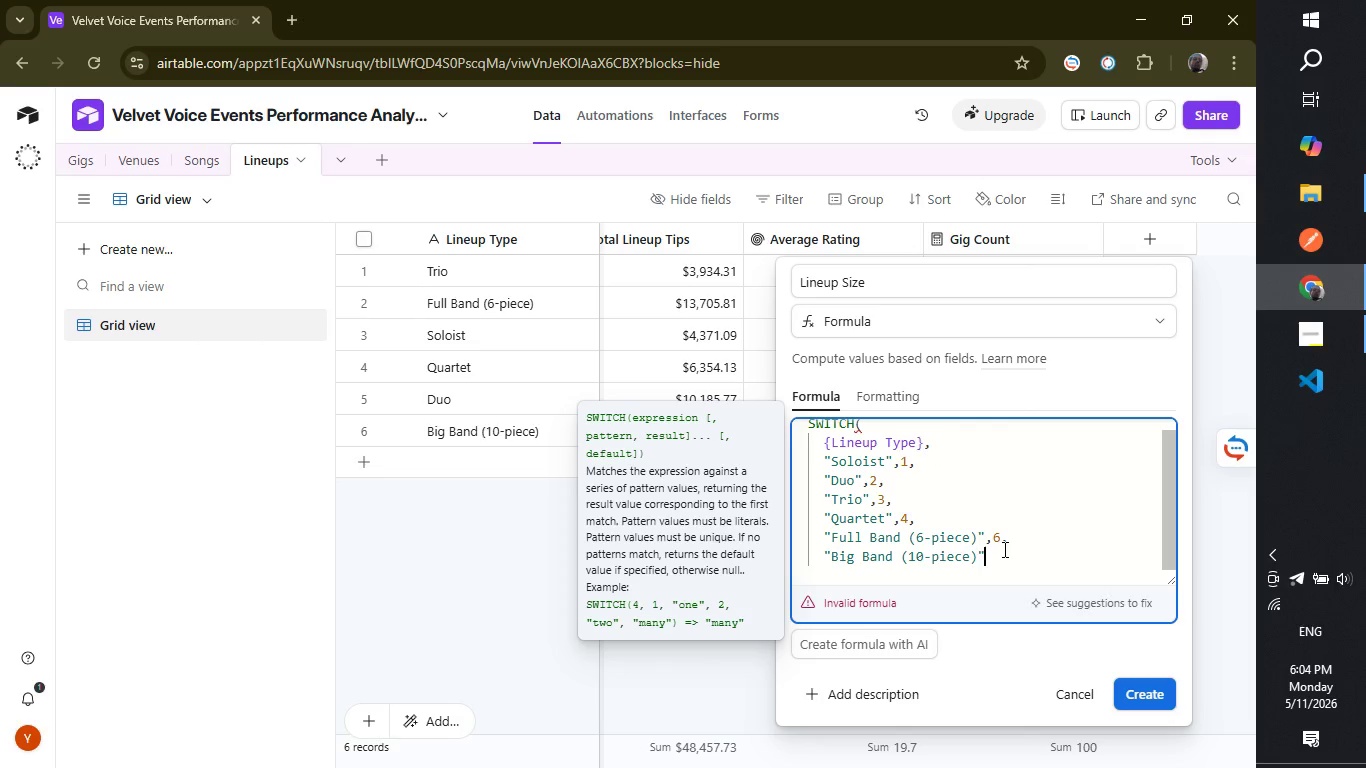 
type(,10)
 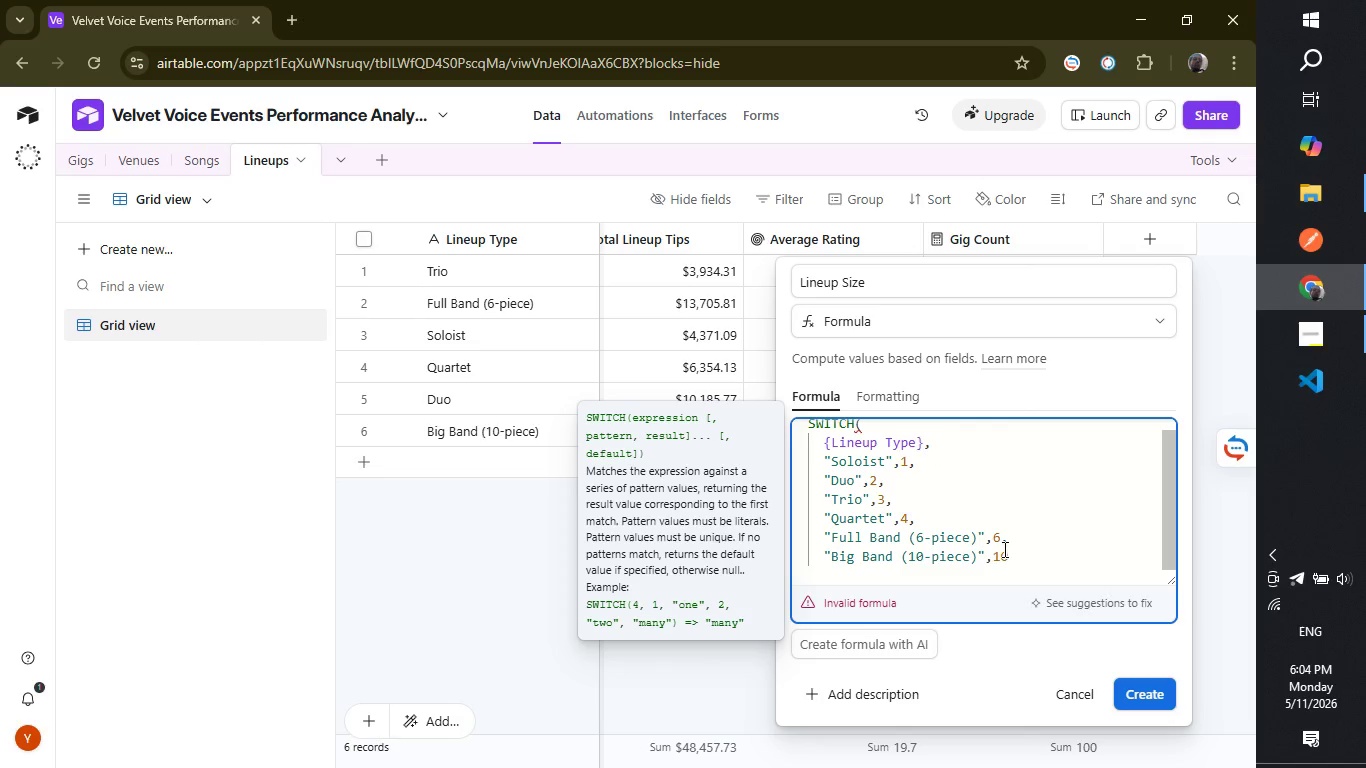 
wait(5.91)
 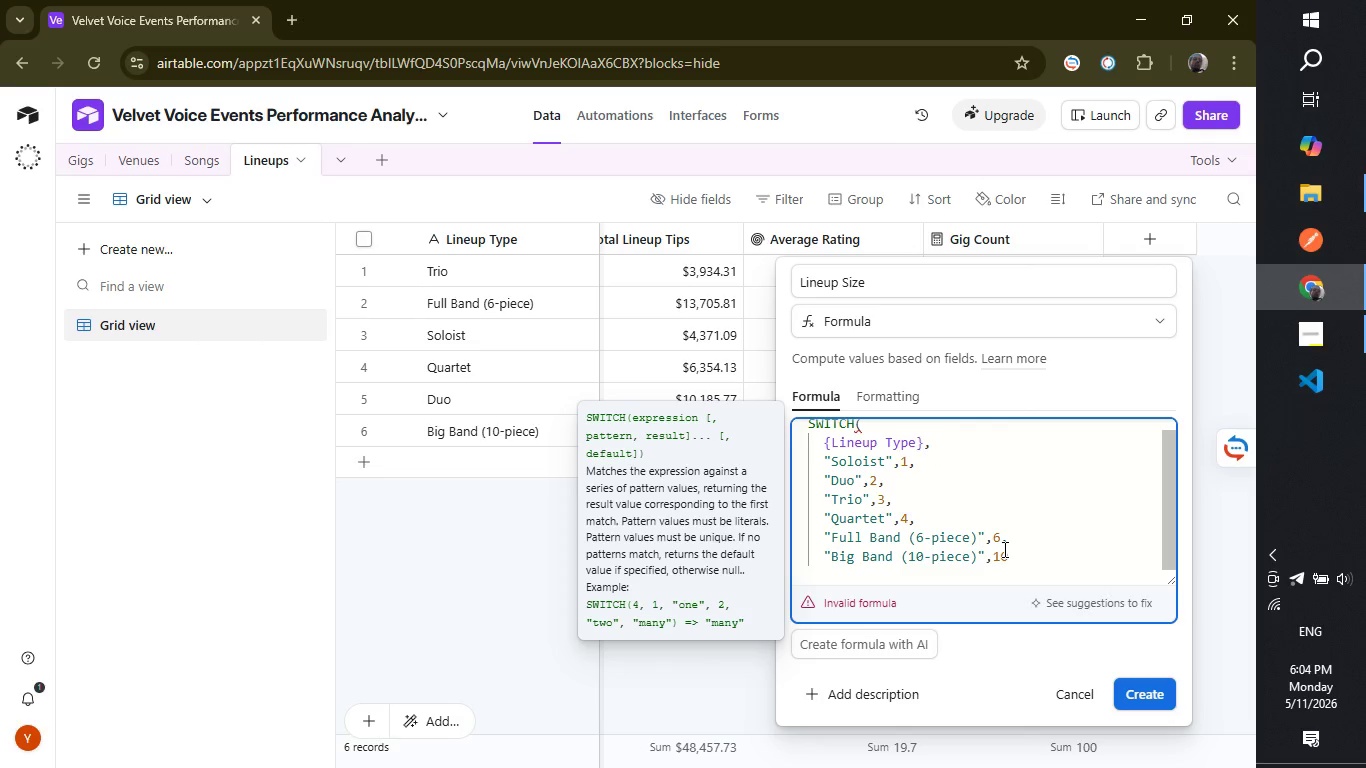 
key(Shift+ShiftLeft)
 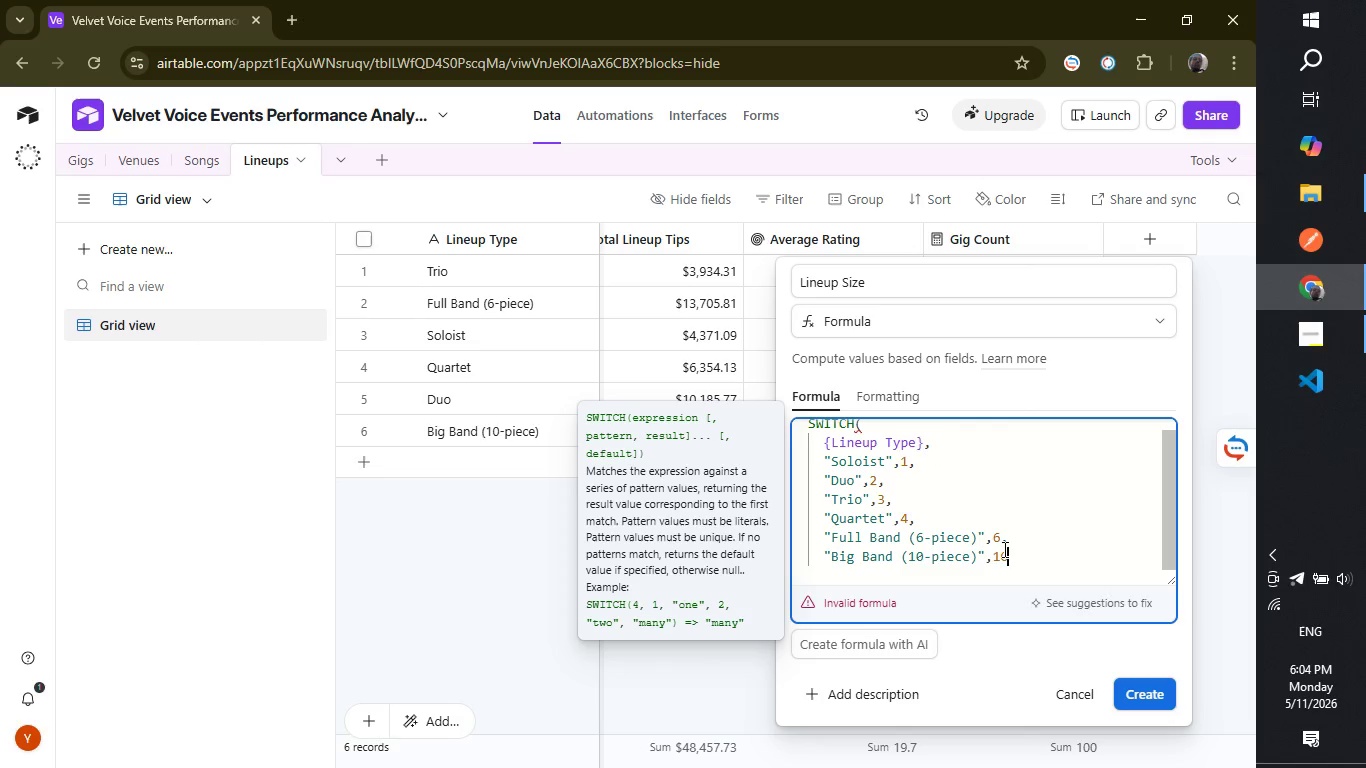 
key(Shift+0)
 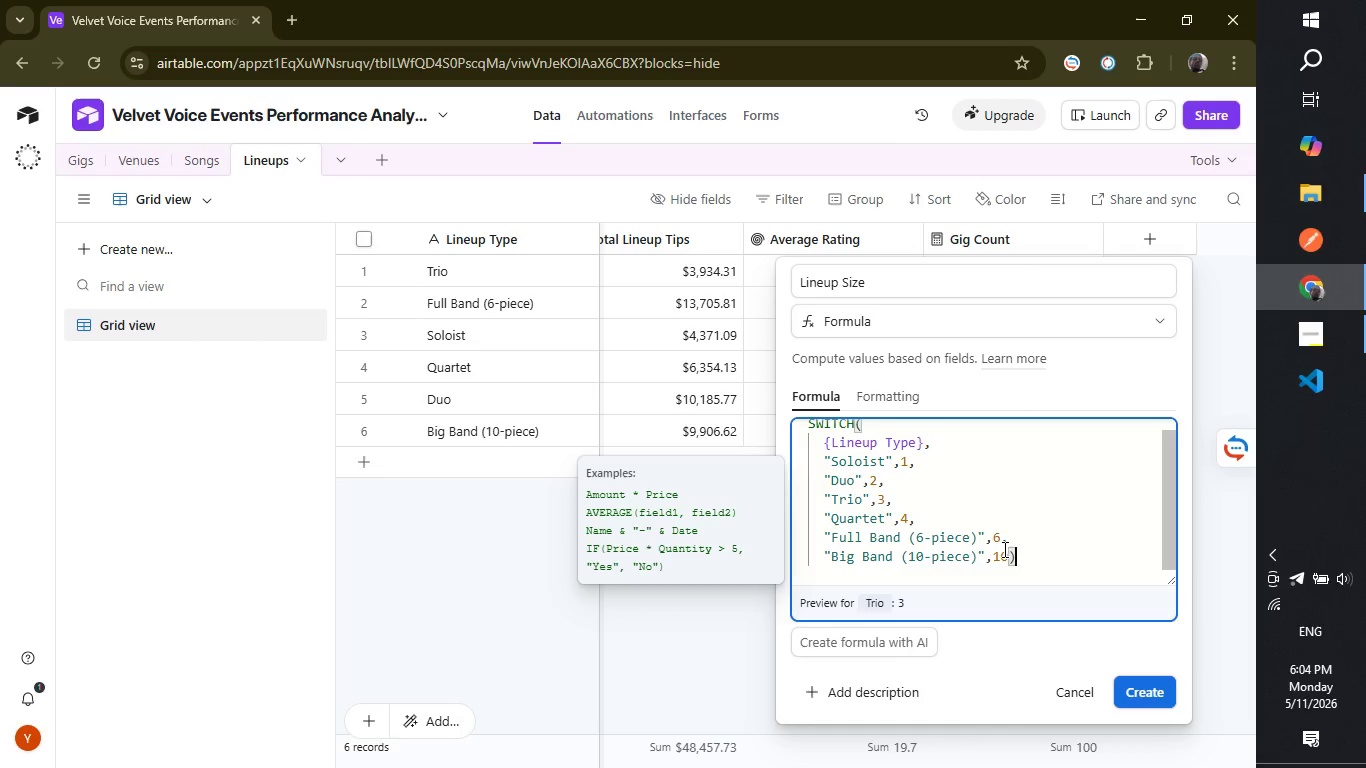 
wait(9.31)
 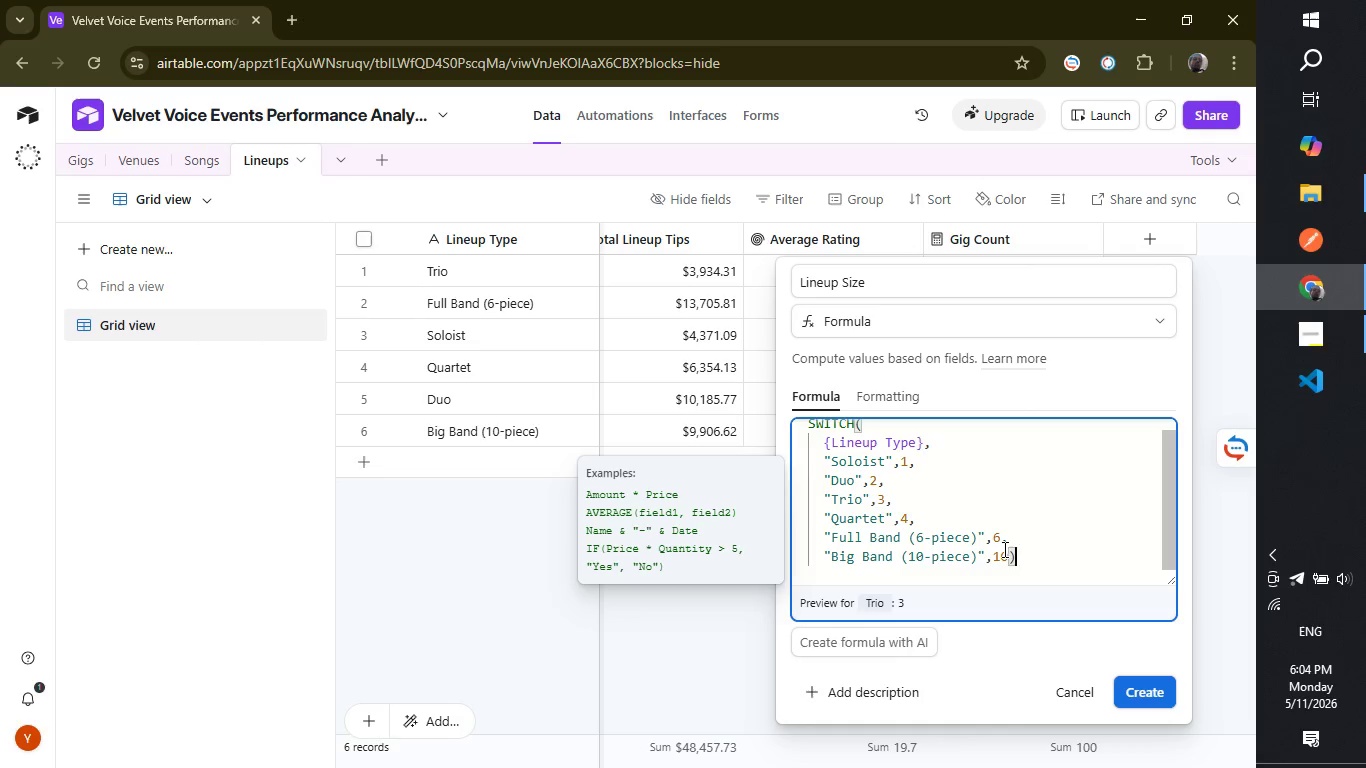 
scroll: coordinate [1043, 519], scroll_direction: up, amount: 2.0
 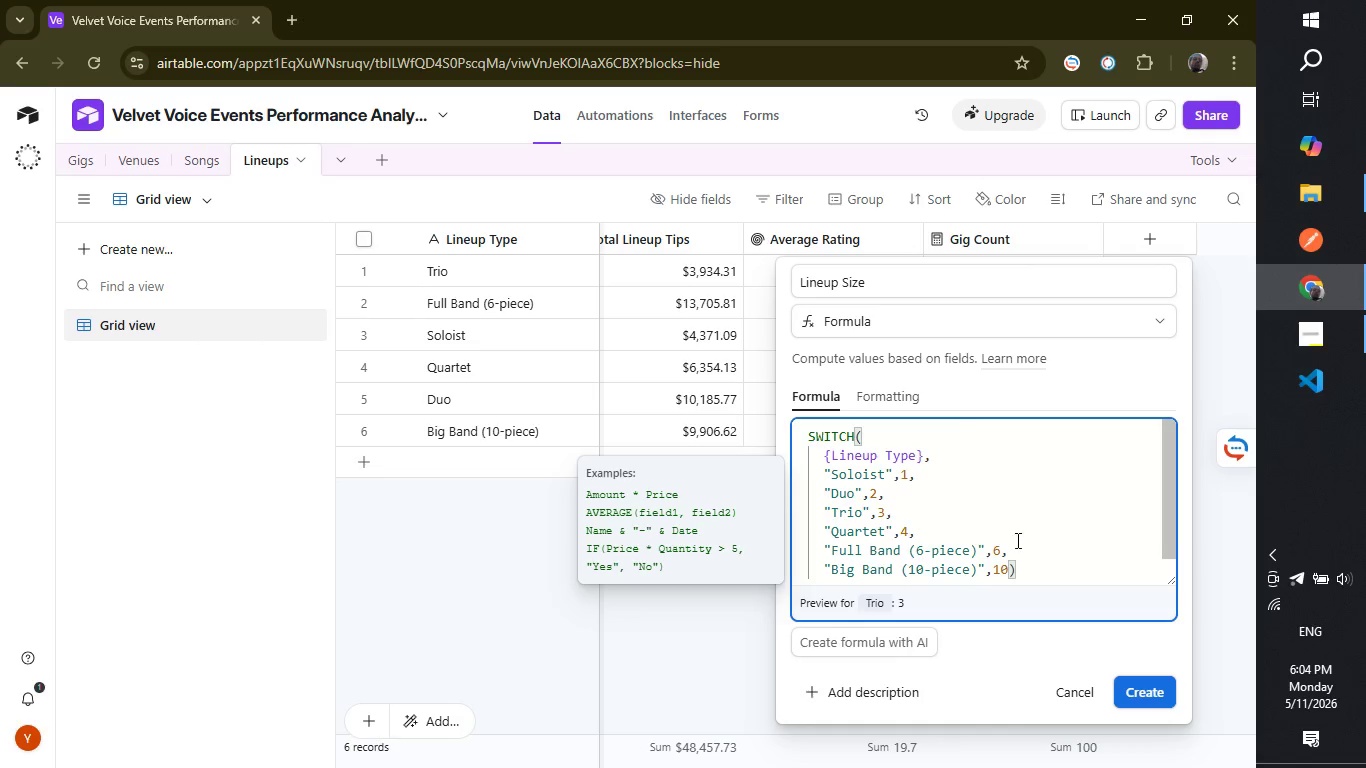 
scroll: coordinate [1016, 540], scroll_direction: down, amount: 2.0
 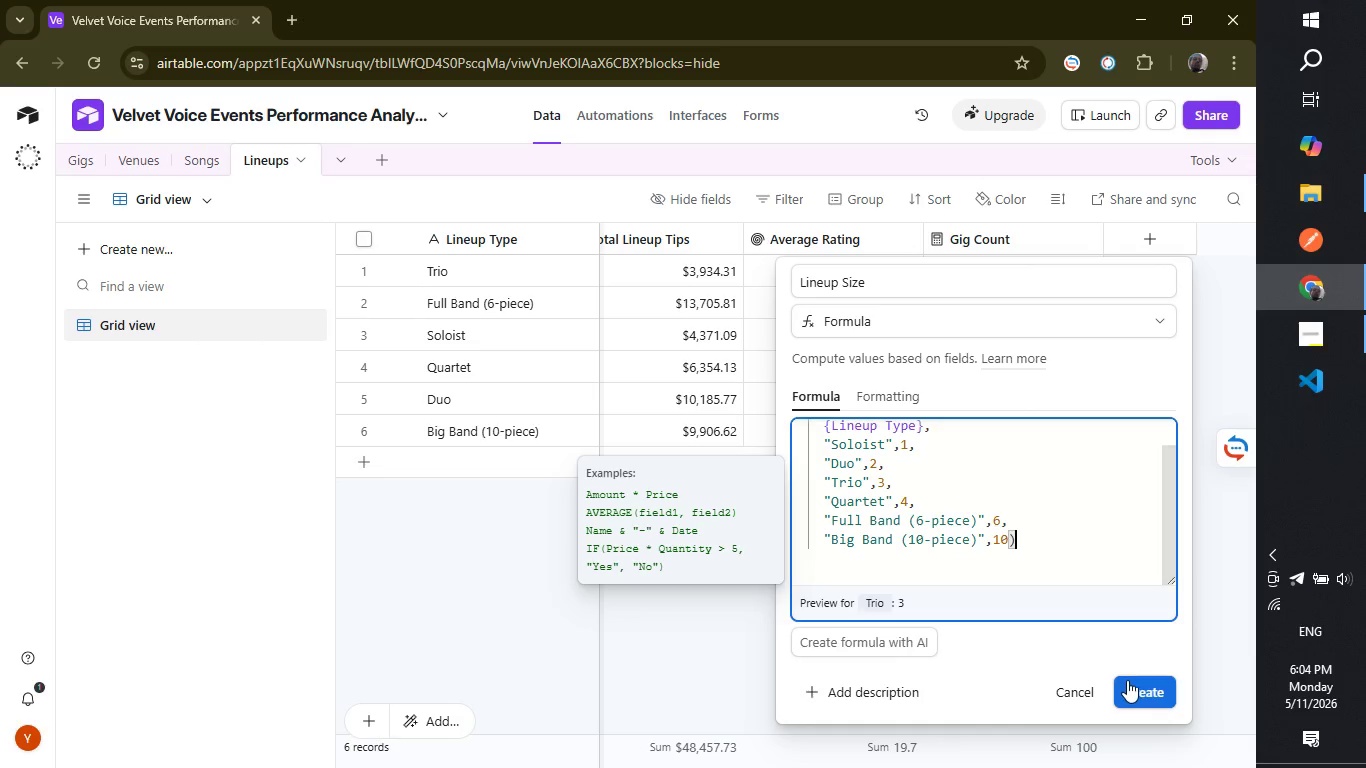 
left_click([1137, 685])
 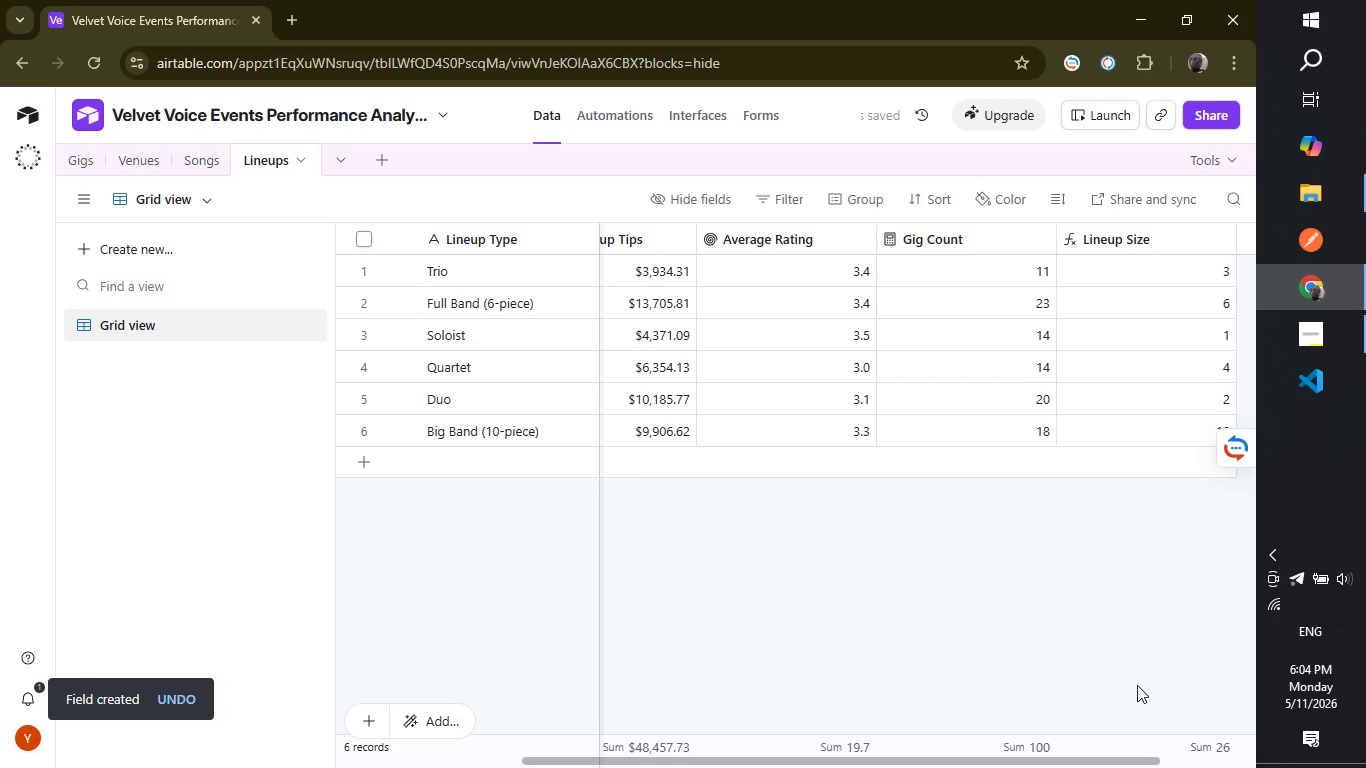 
scroll: coordinate [1046, 506], scroll_direction: up, amount: 2.0
 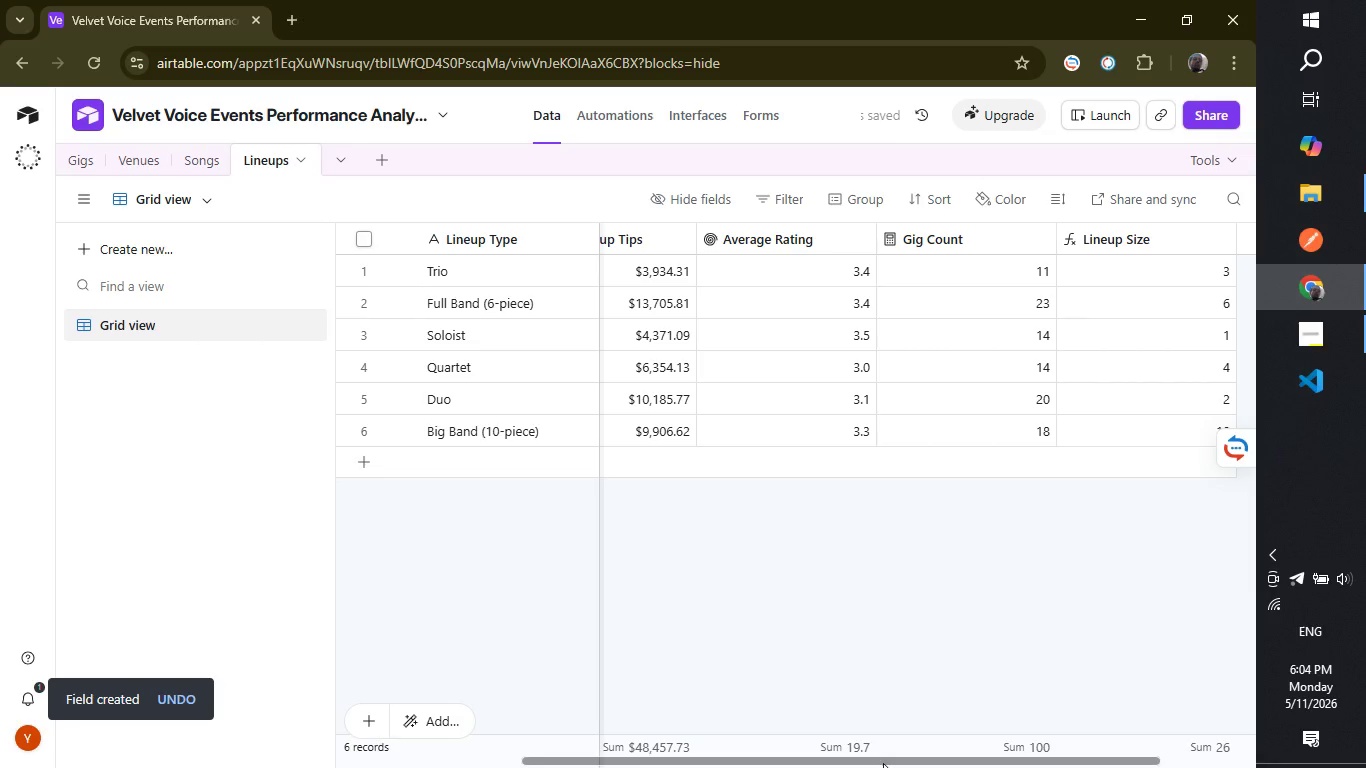 
left_click_drag(start_coordinate=[885, 759], to_coordinate=[1009, 757])
 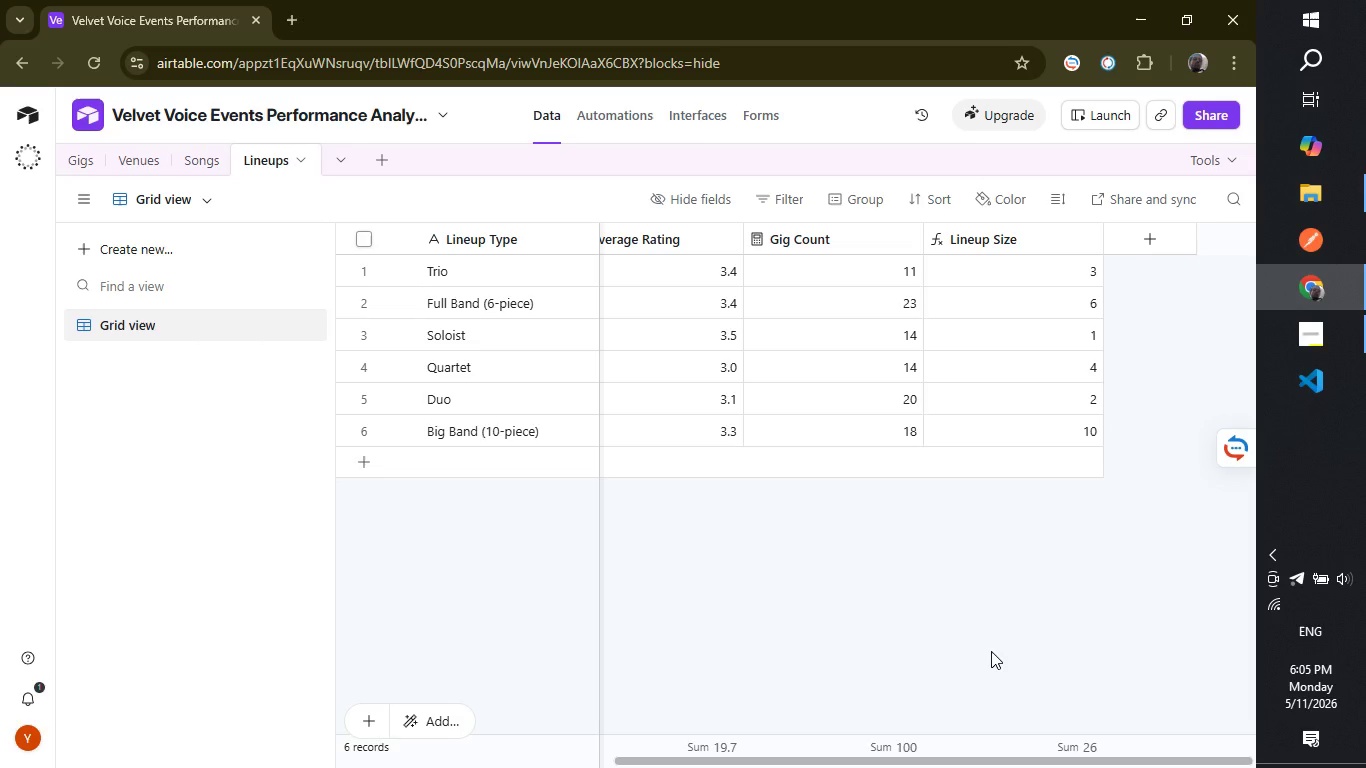 
wait(19.12)
 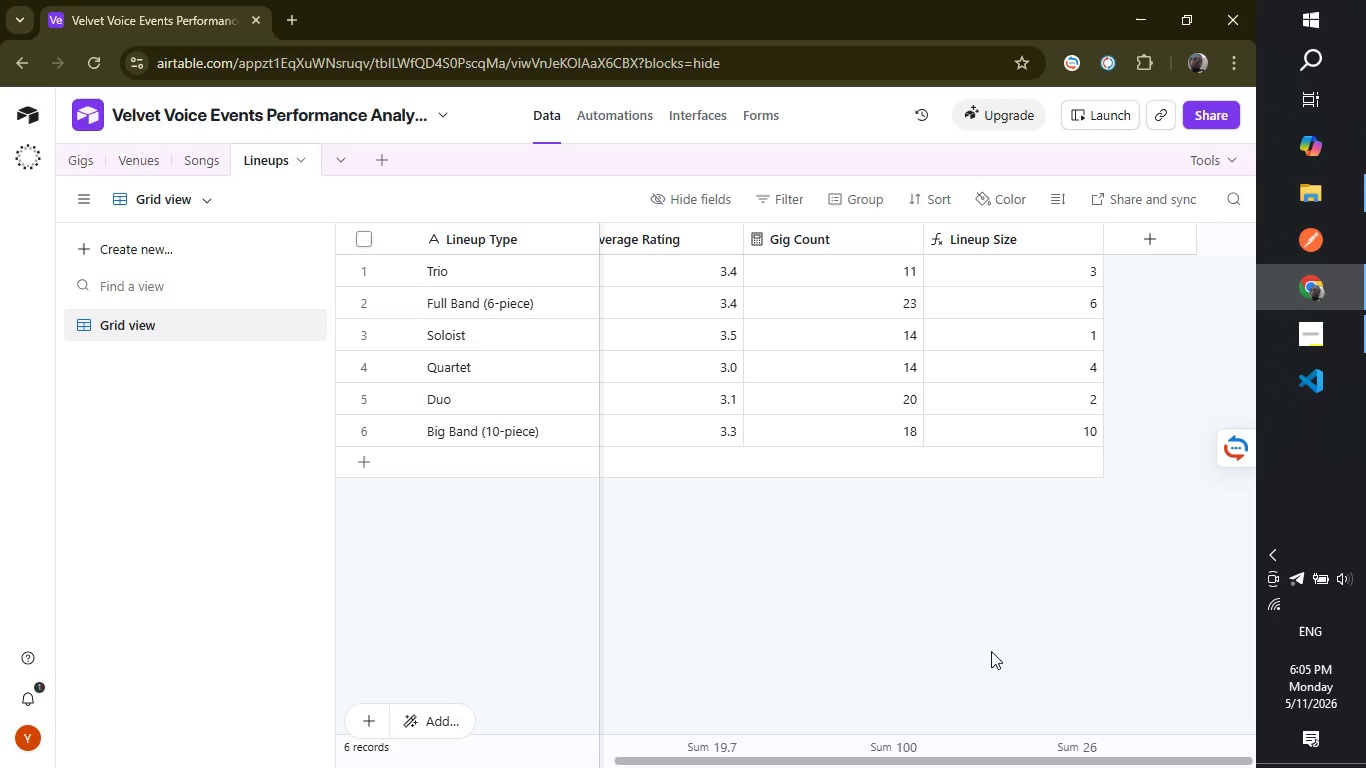 
left_click([1146, 236])
 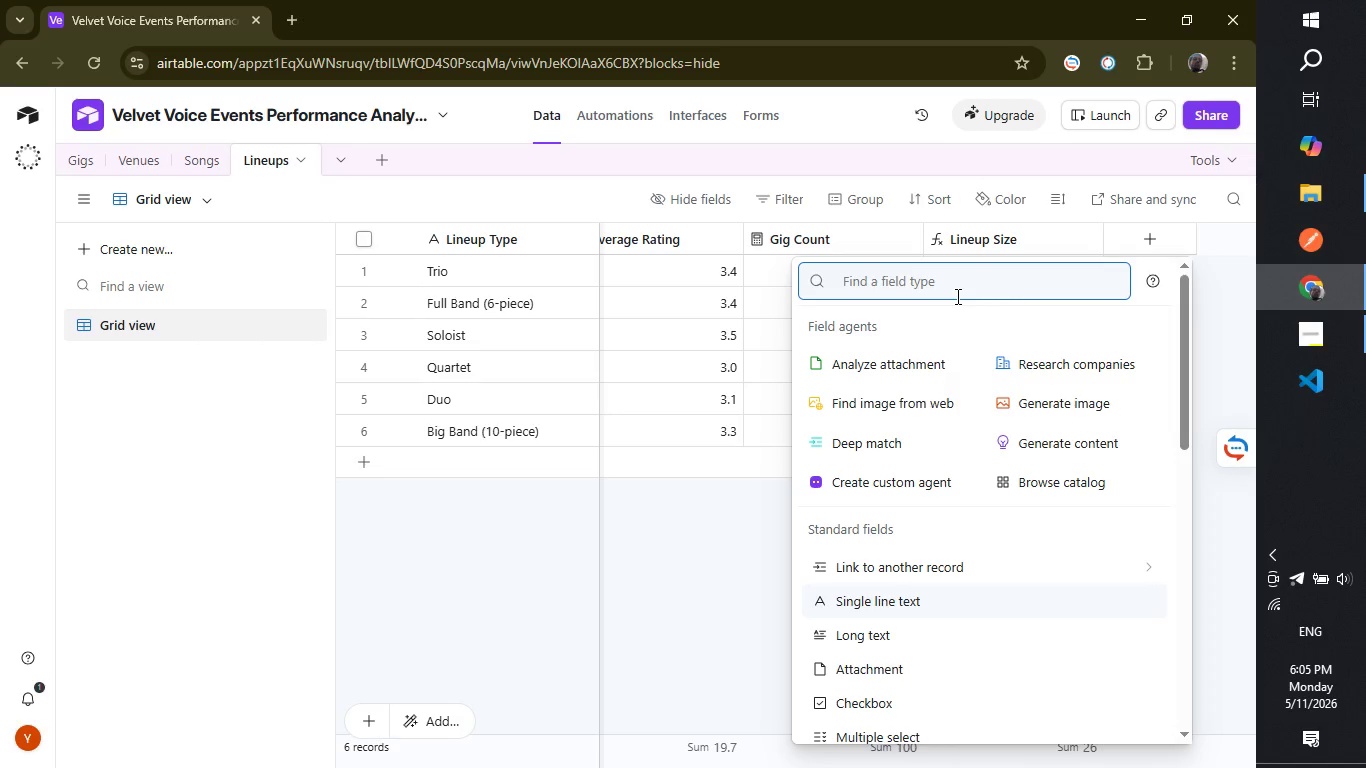 
type(form)
 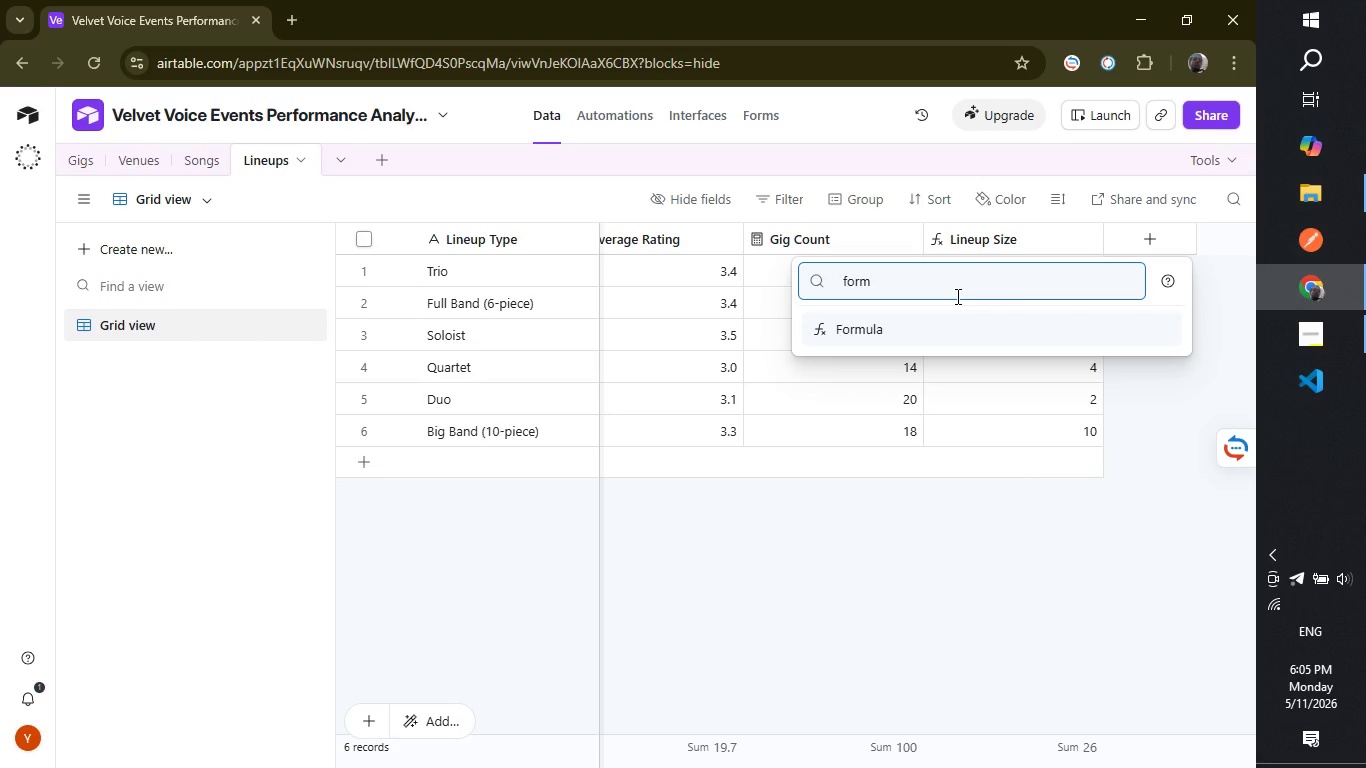 
key(Enter)
 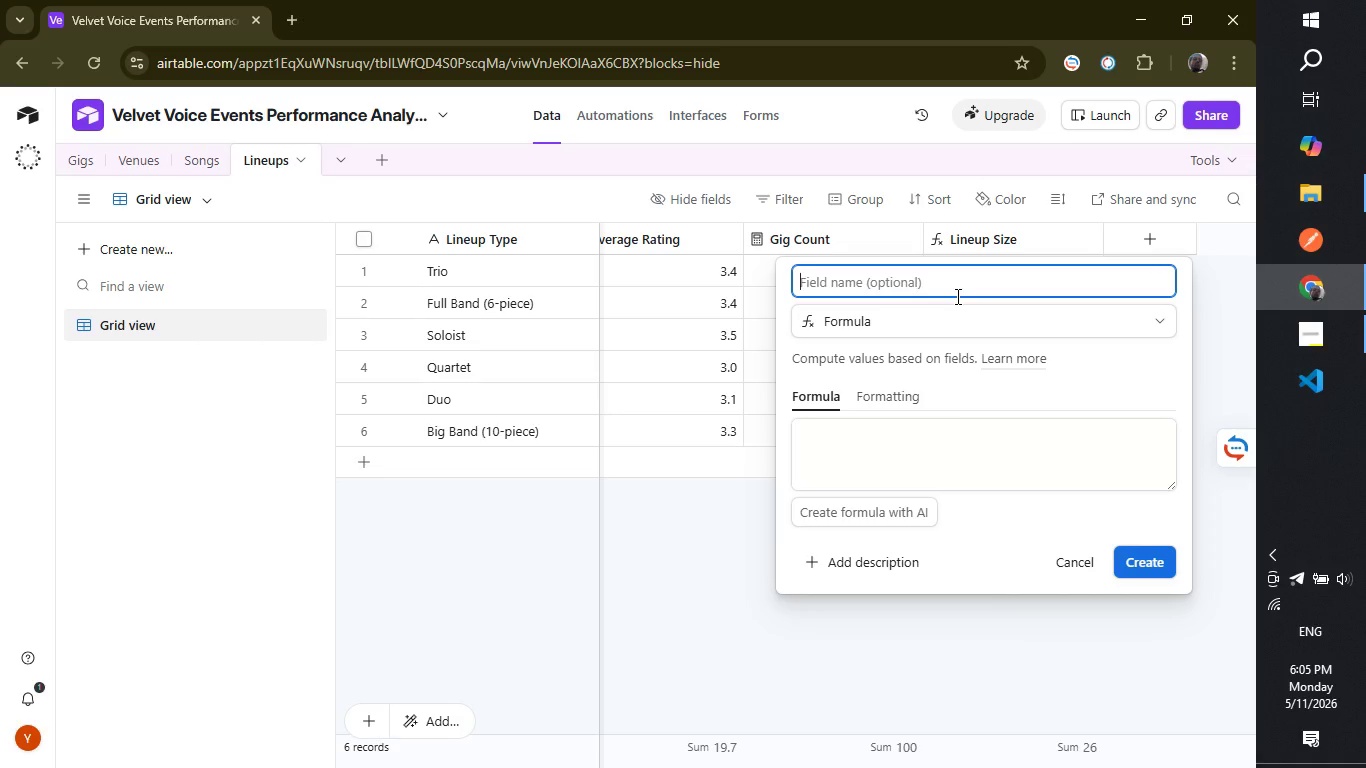 
type(Revenue Per )
key(Backspace)
key(Backspace)
key(Backspace)
key(Backspace)
type(pe )
key(Backspace)
type(r Musician)
 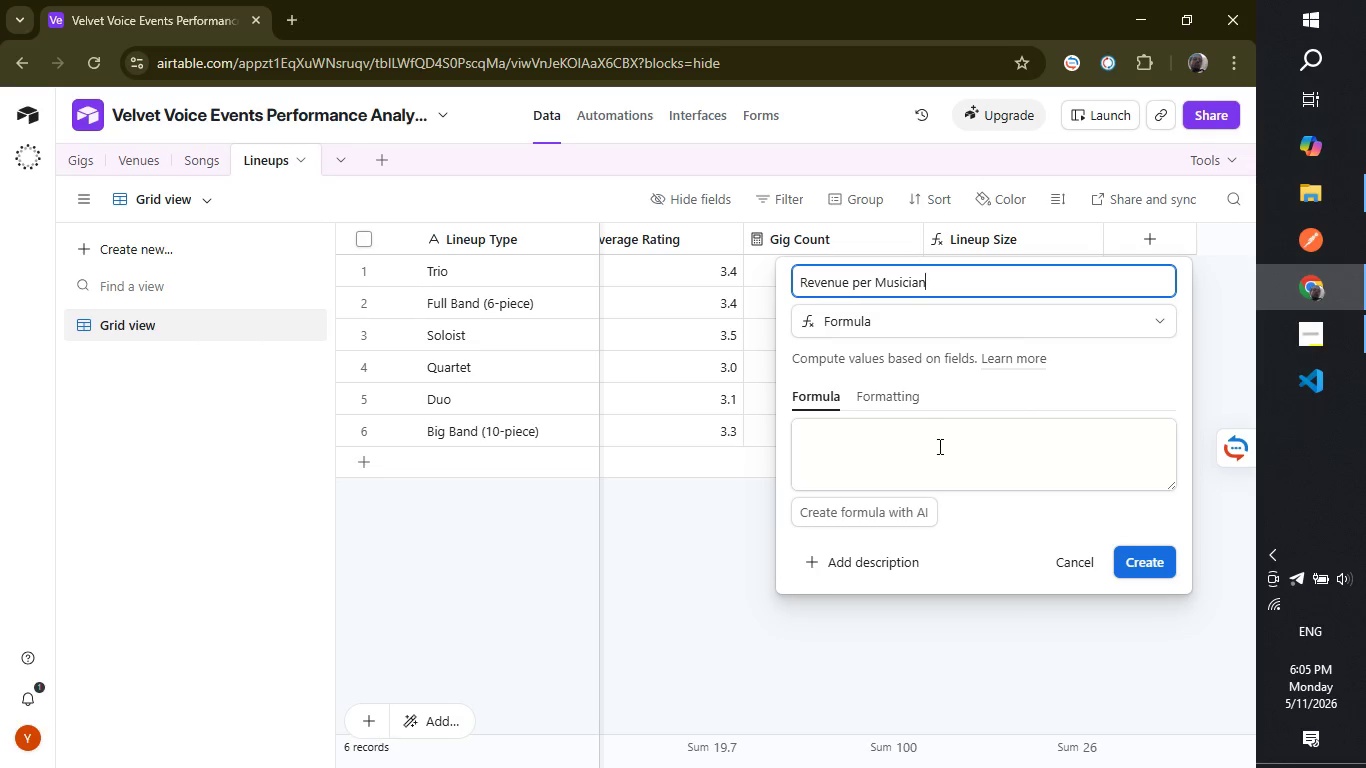 
left_click([938, 449])
 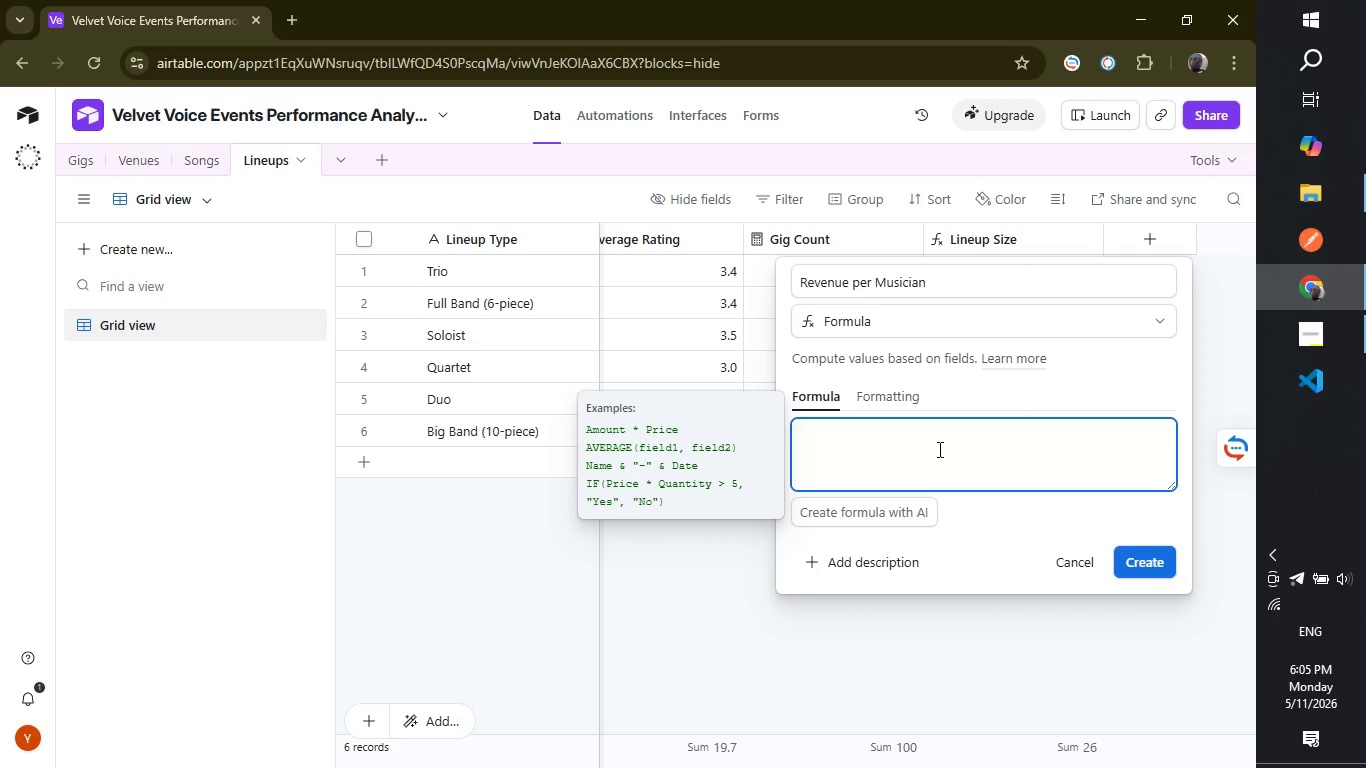 
type({Total Lineup Tips)
 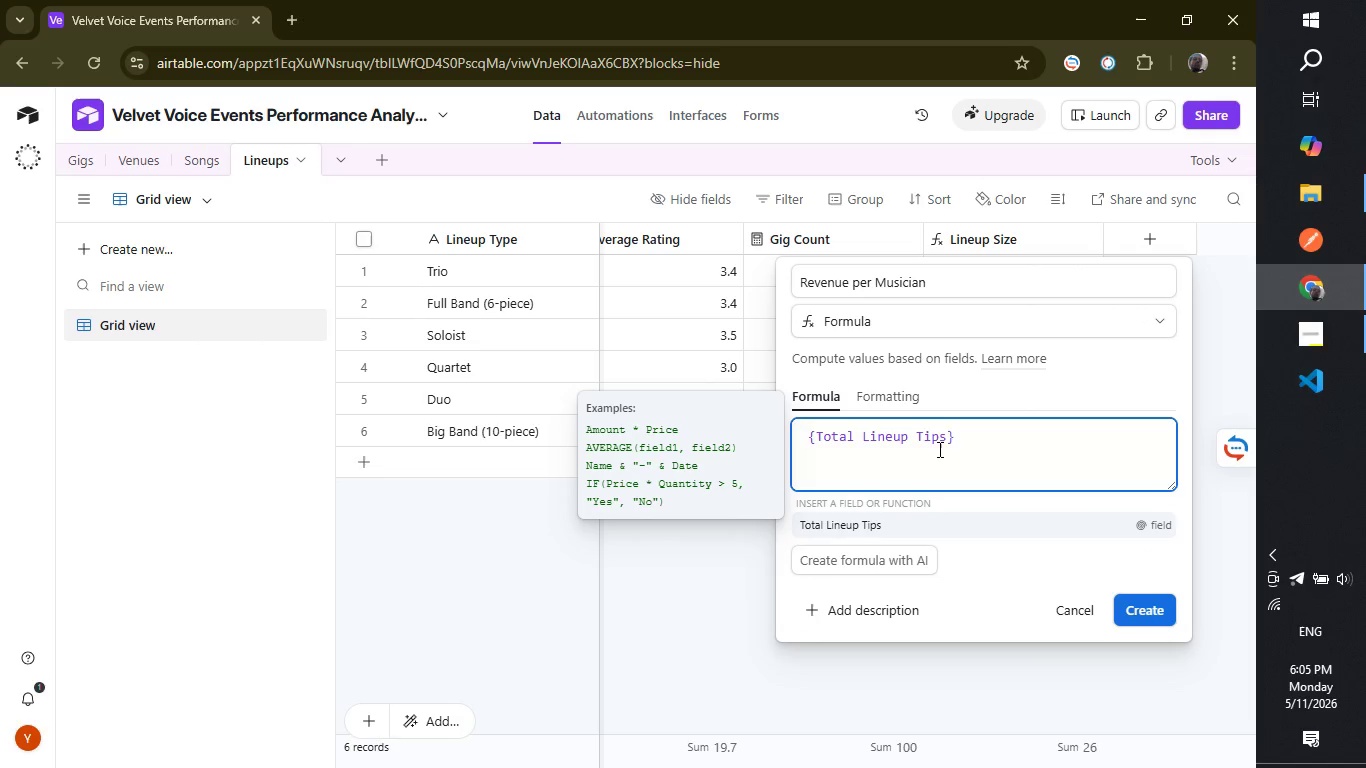 
left_click([972, 433])
 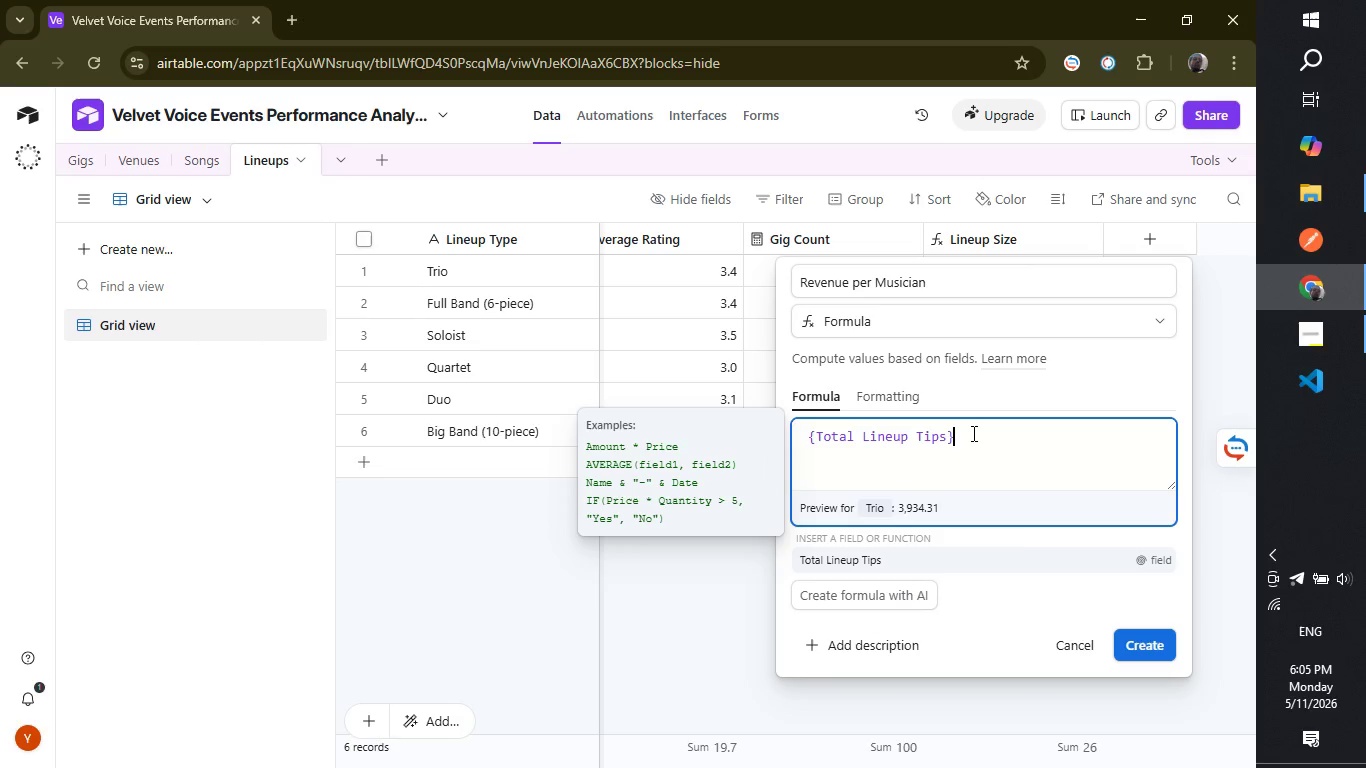 
type( /{Lineup S)
 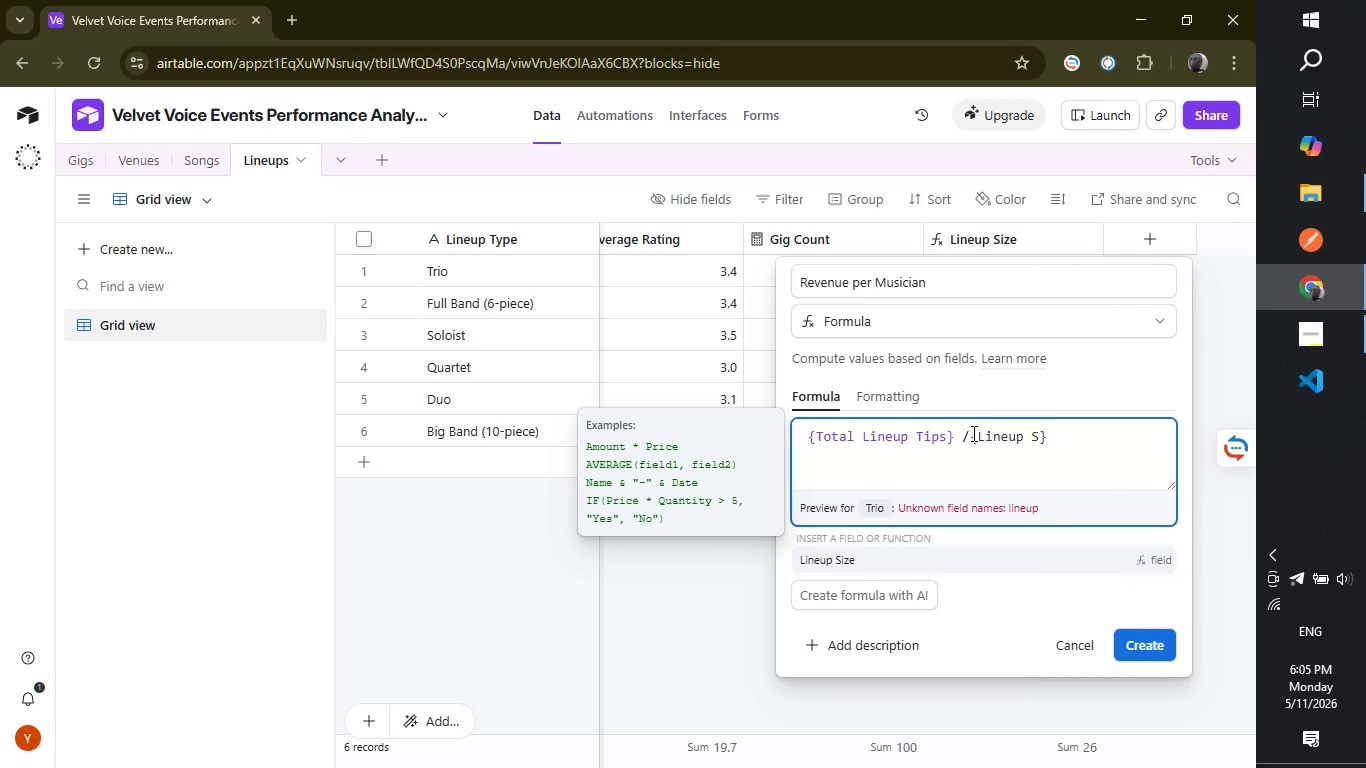 
key(Enter)
 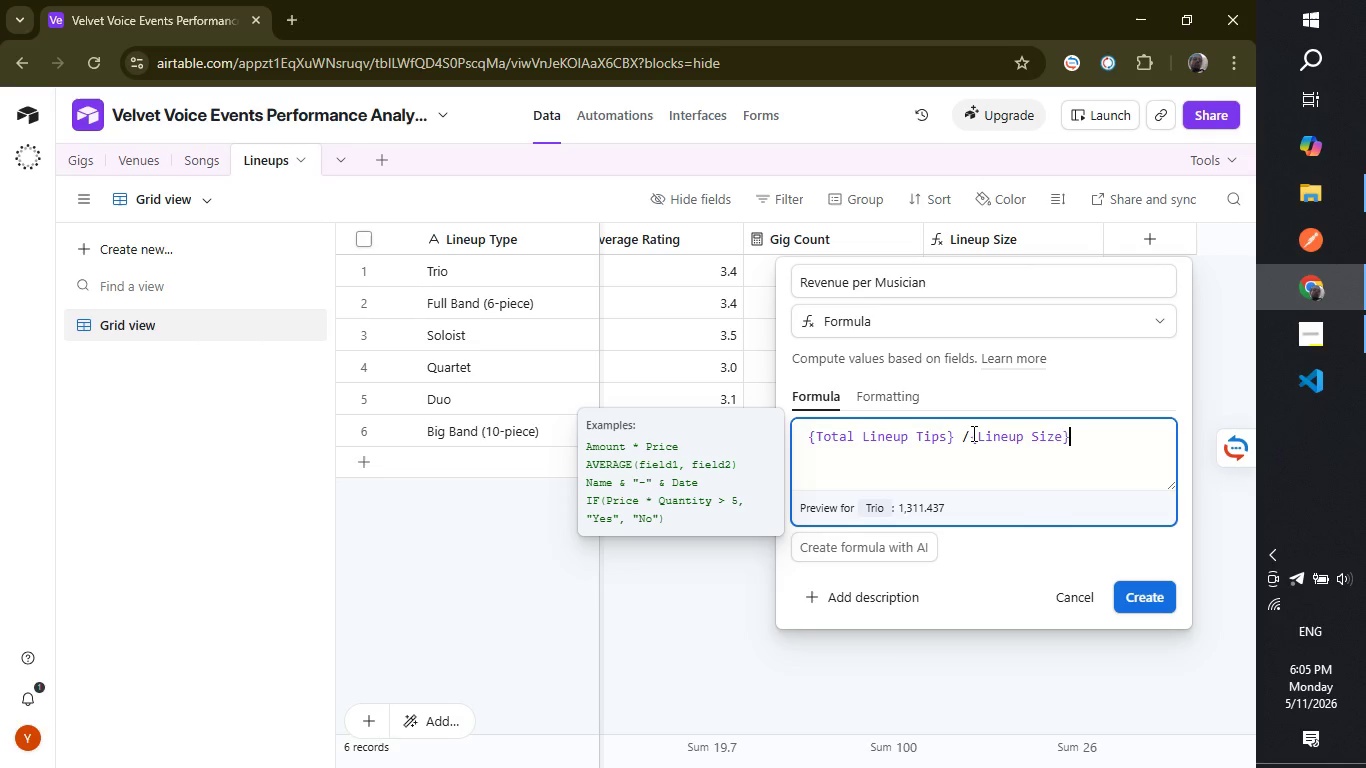 
wait(8.34)
 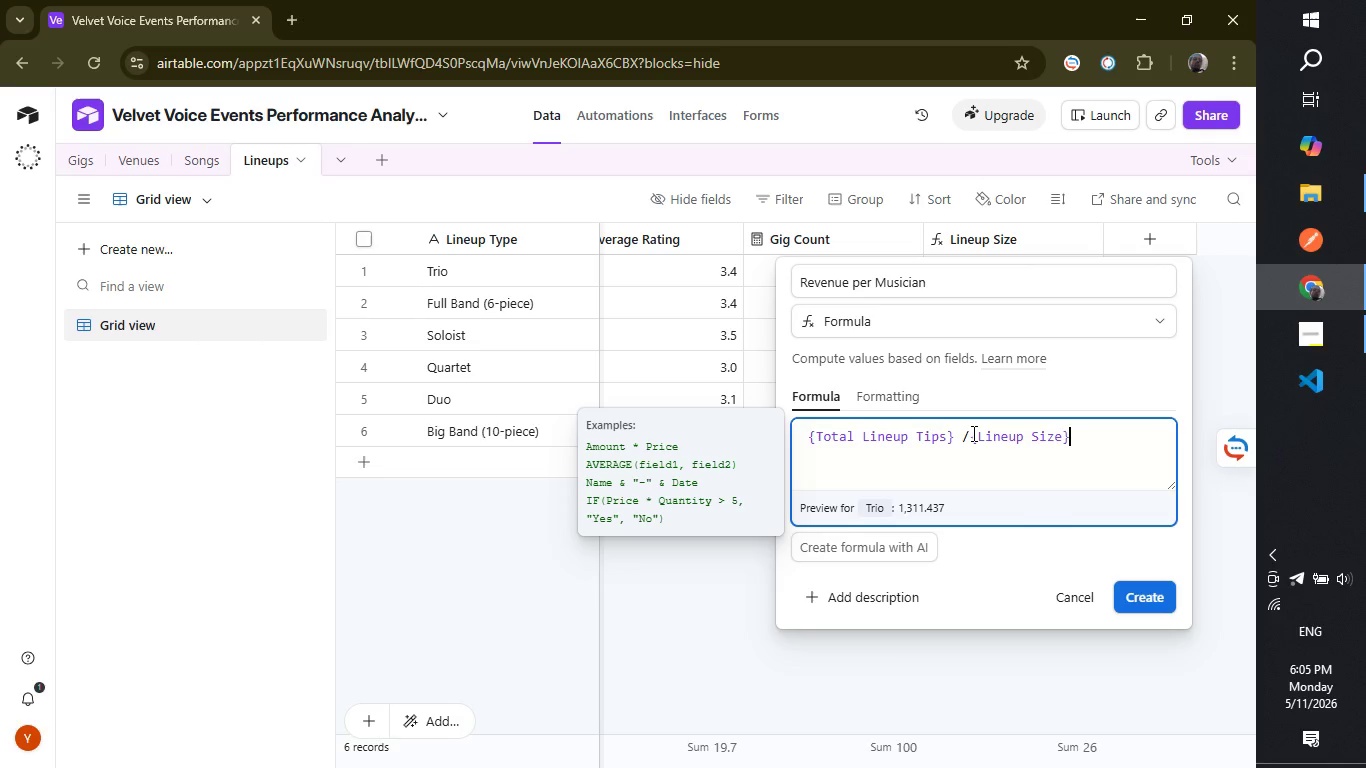 
left_click([893, 391])
 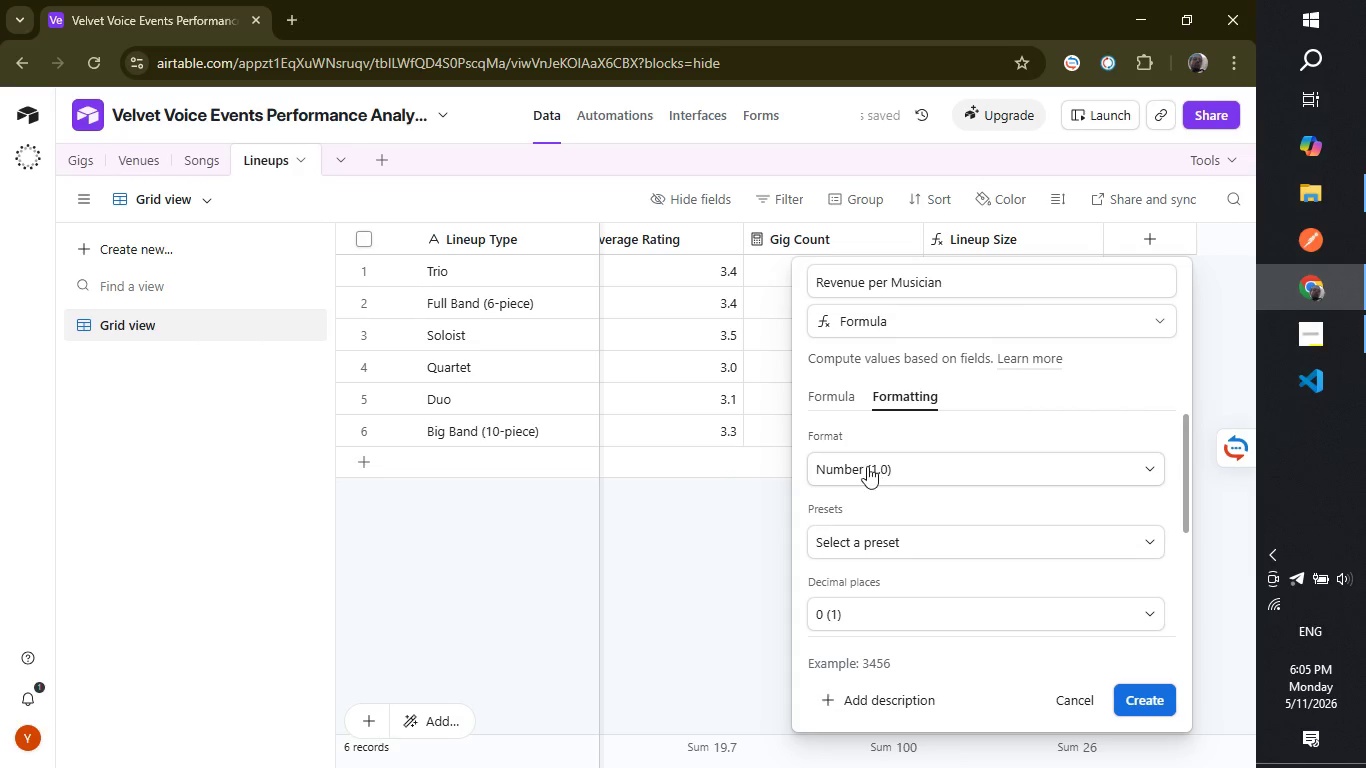 
left_click([867, 466])
 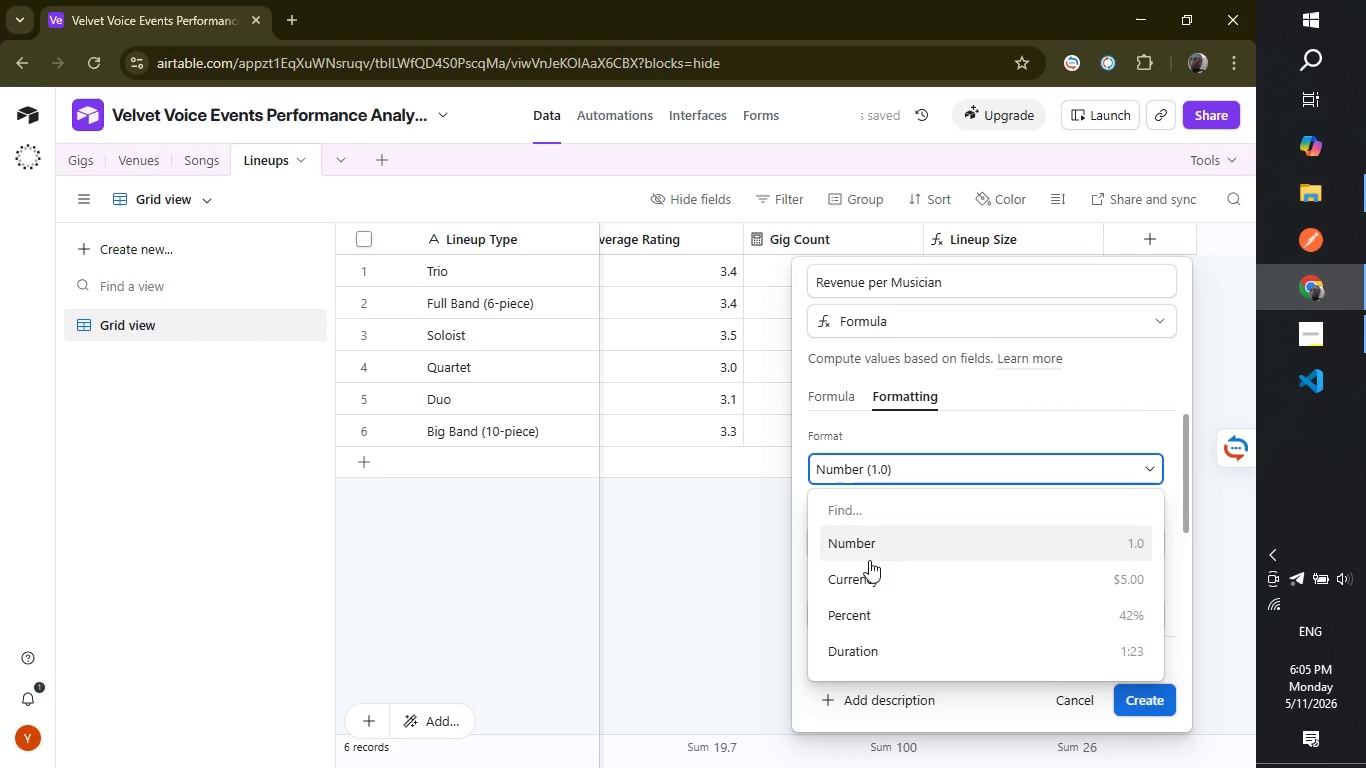 
left_click([869, 580])
 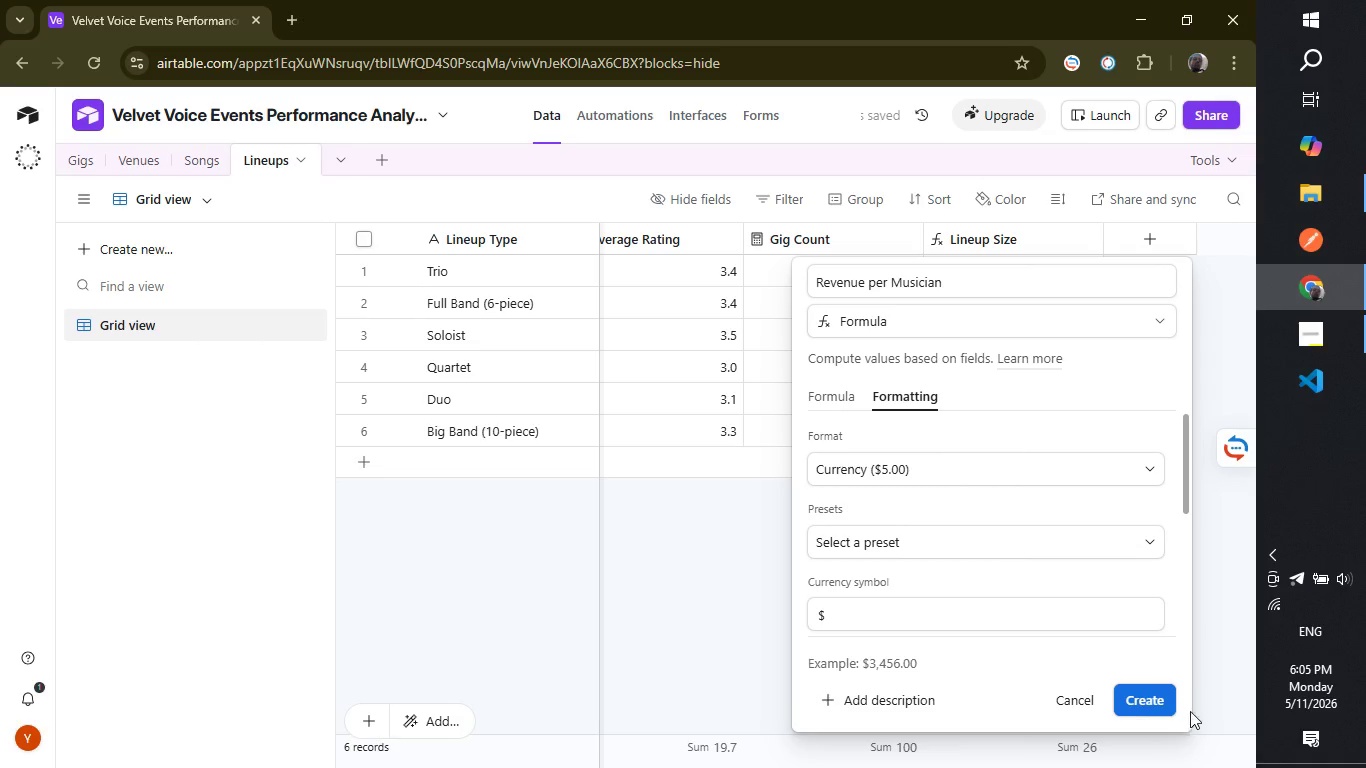 
left_click([1158, 696])
 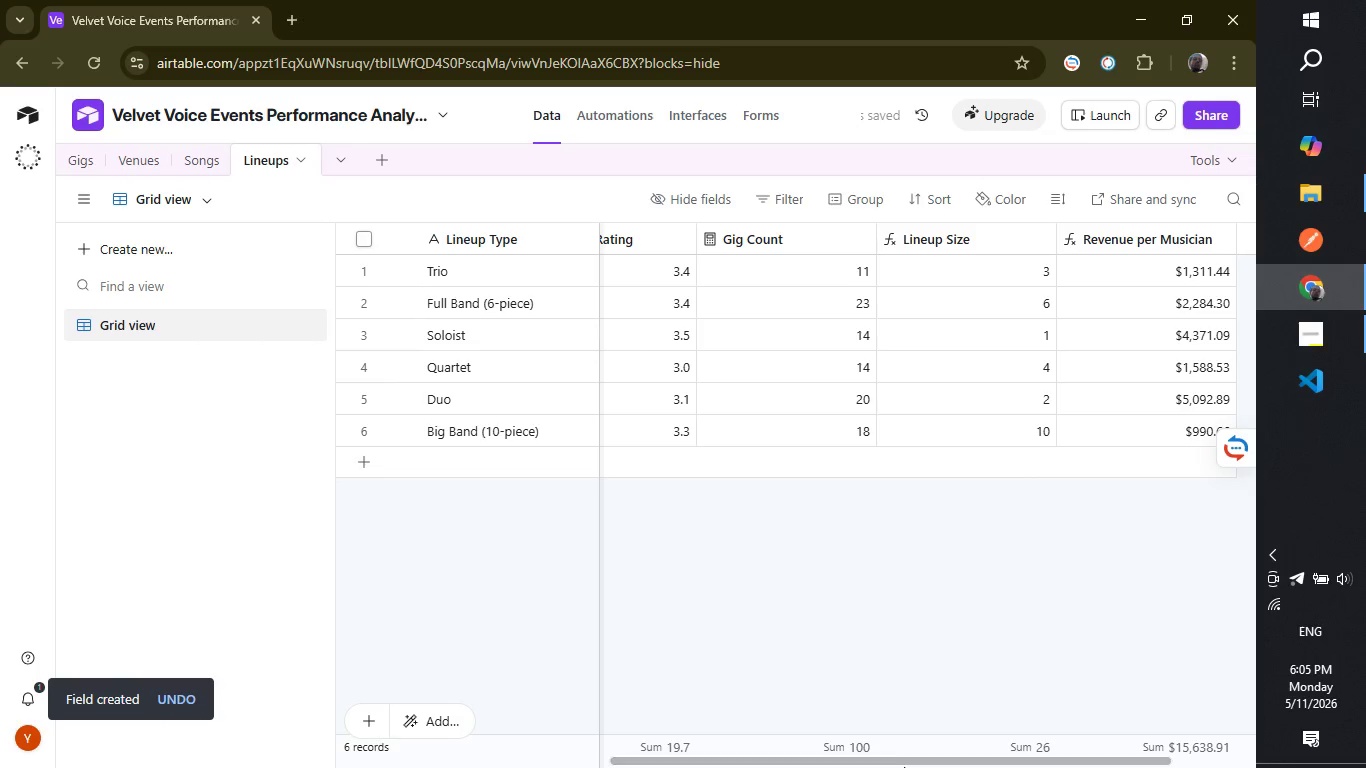 
left_click_drag(start_coordinate=[902, 758], to_coordinate=[1064, 765])
 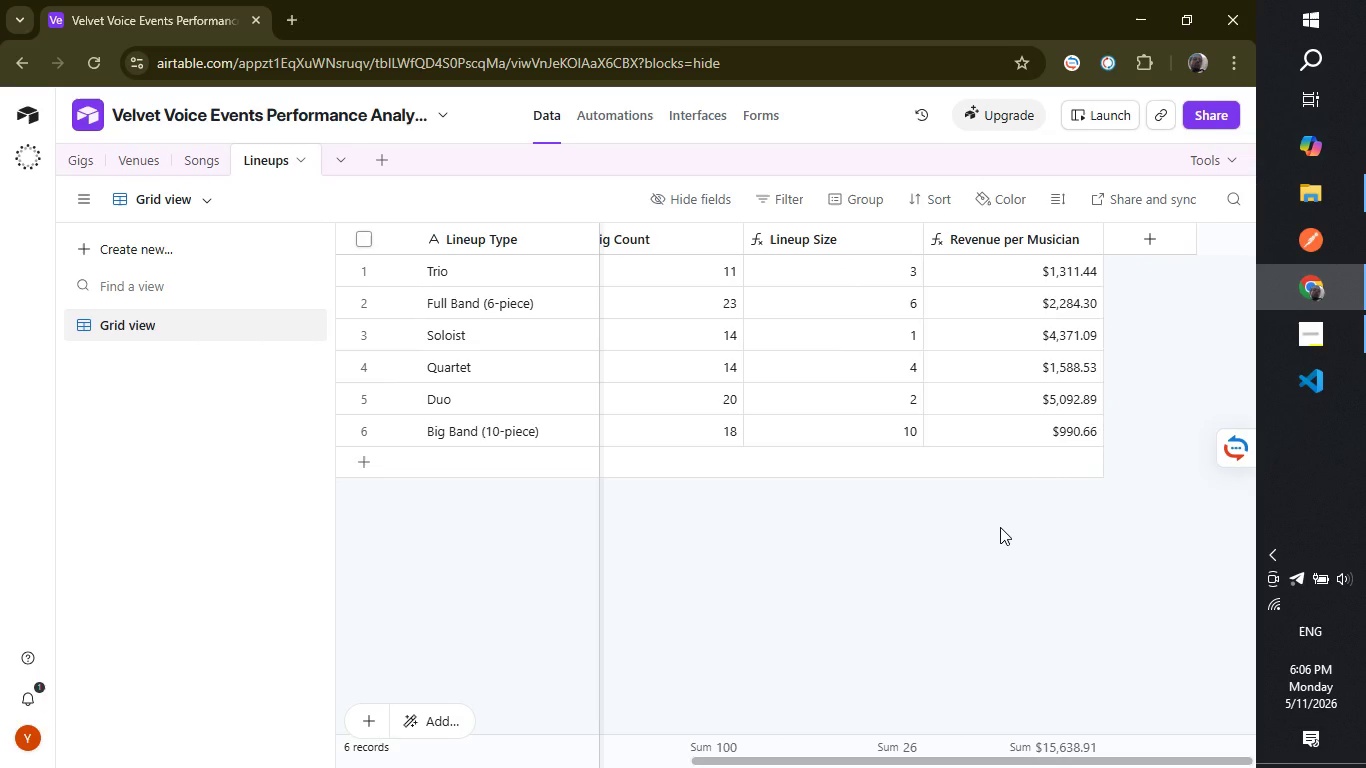 
wait(17.88)
 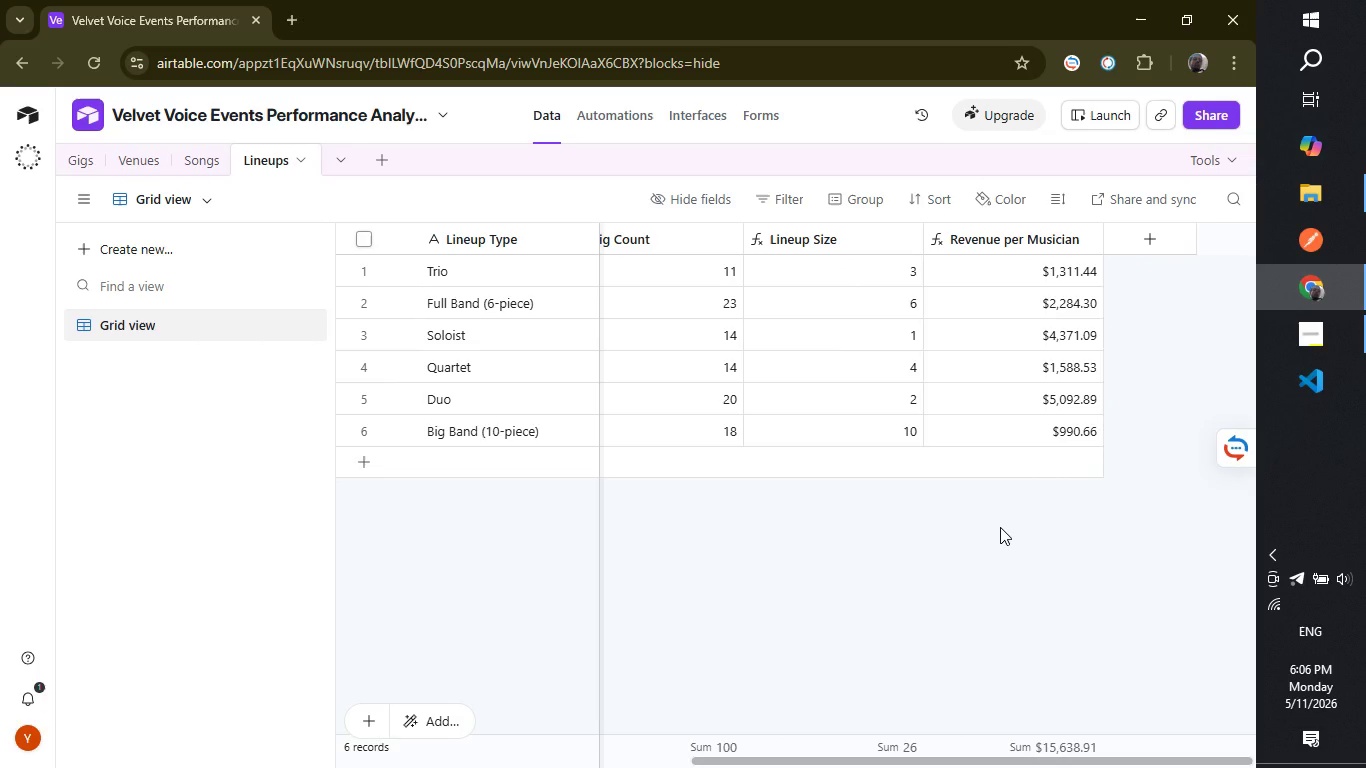 
left_click([96, 149])
 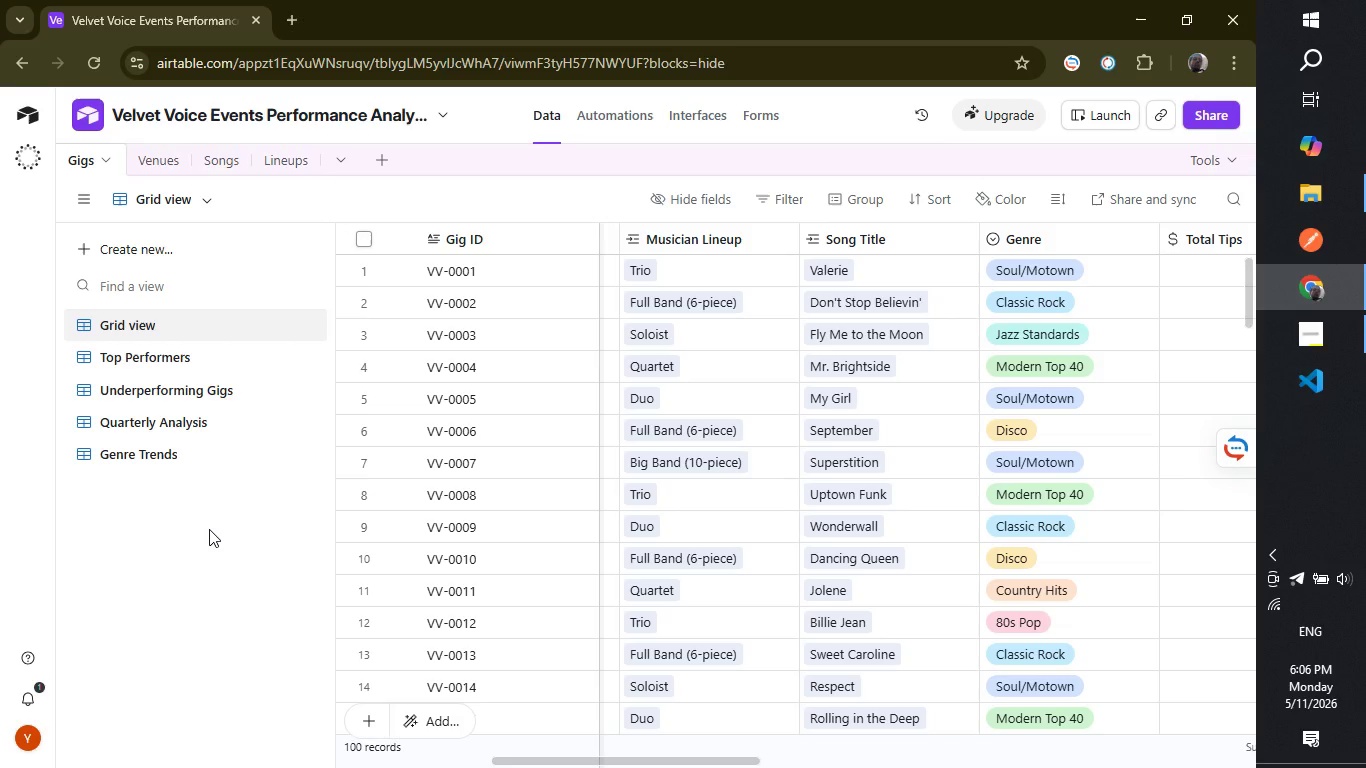 
wait(12.42)
 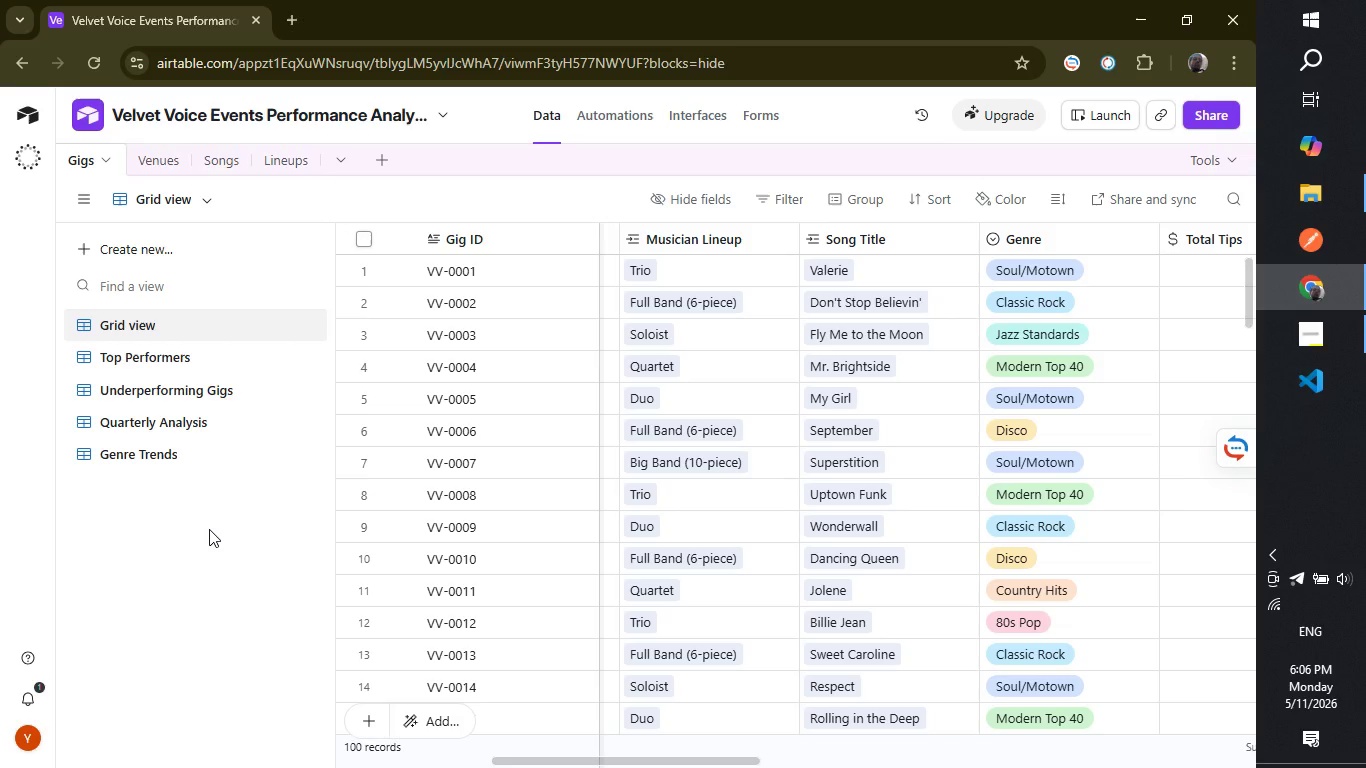 
left_click([179, 260])
 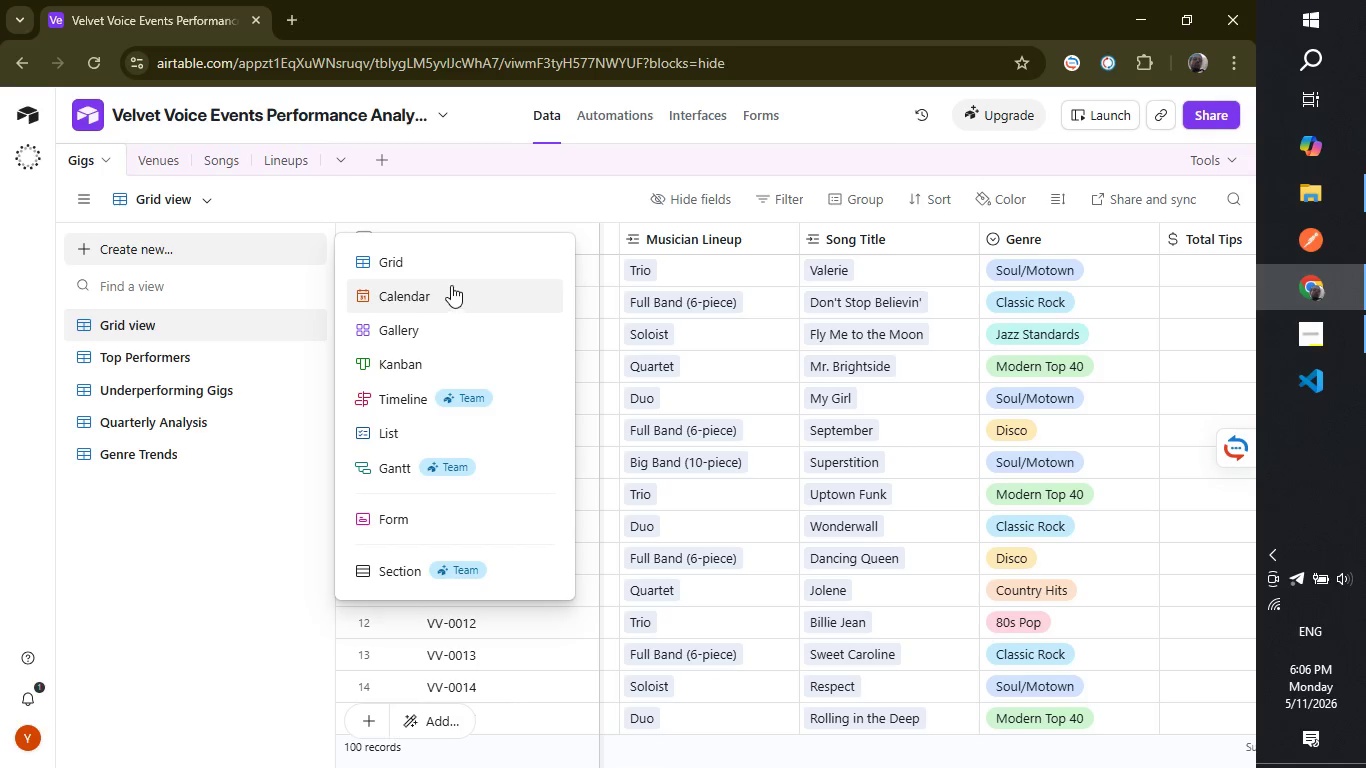 
left_click([455, 269])
 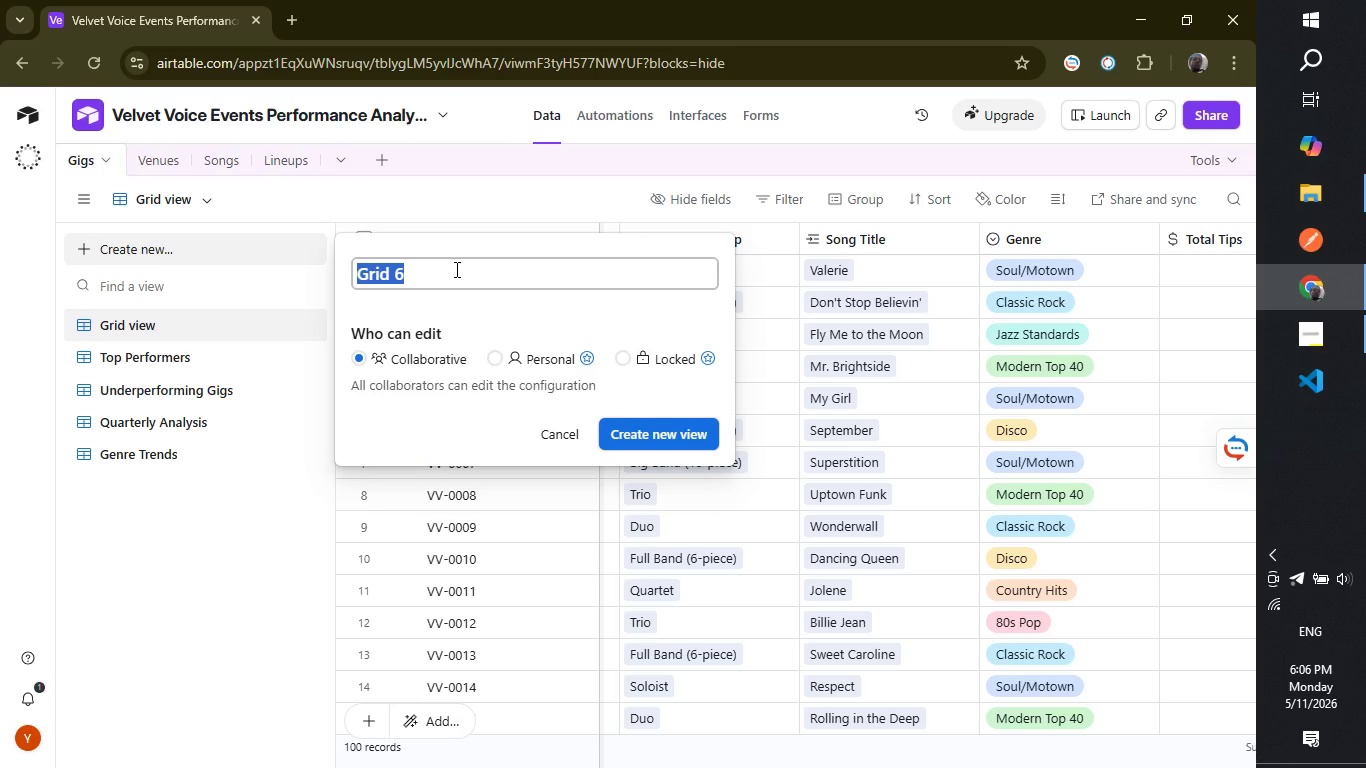 
wait(5.08)
 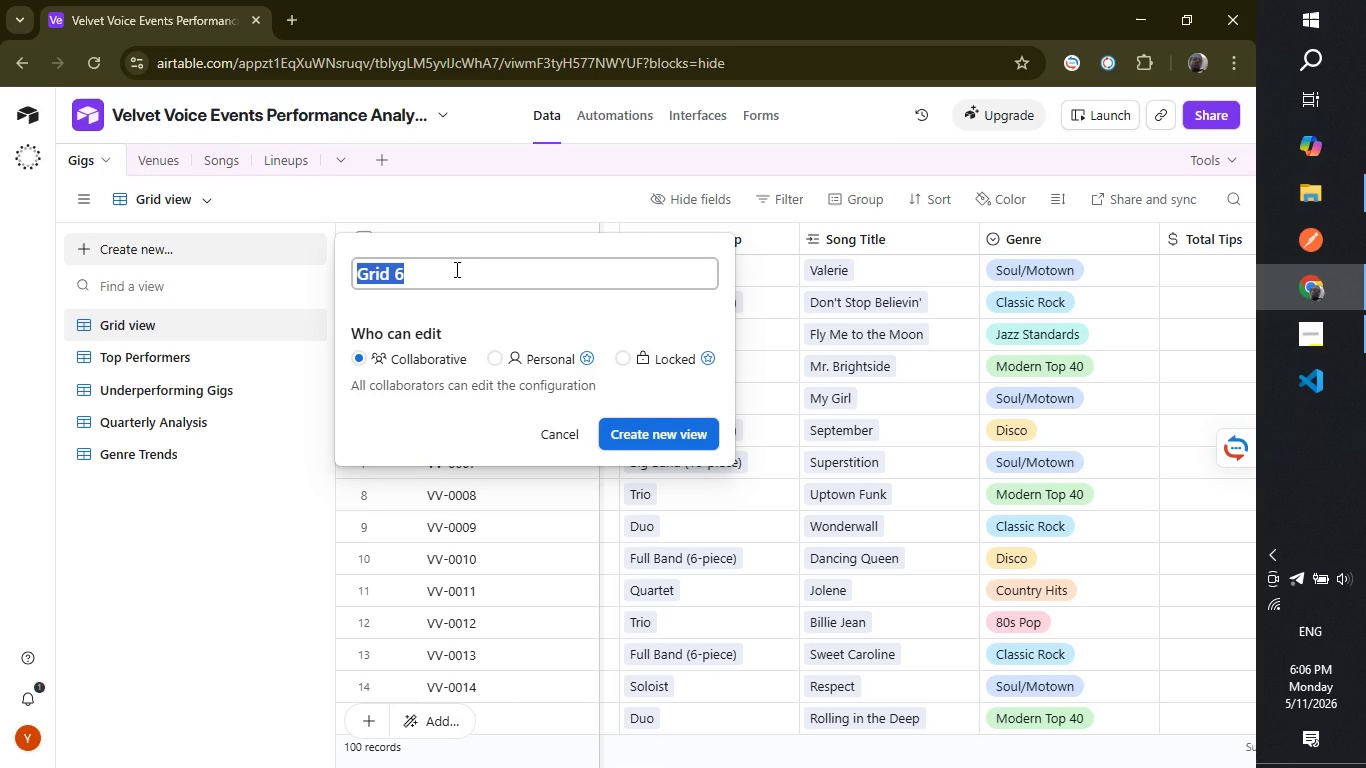 
type(Venue Seasonality Analysis)
 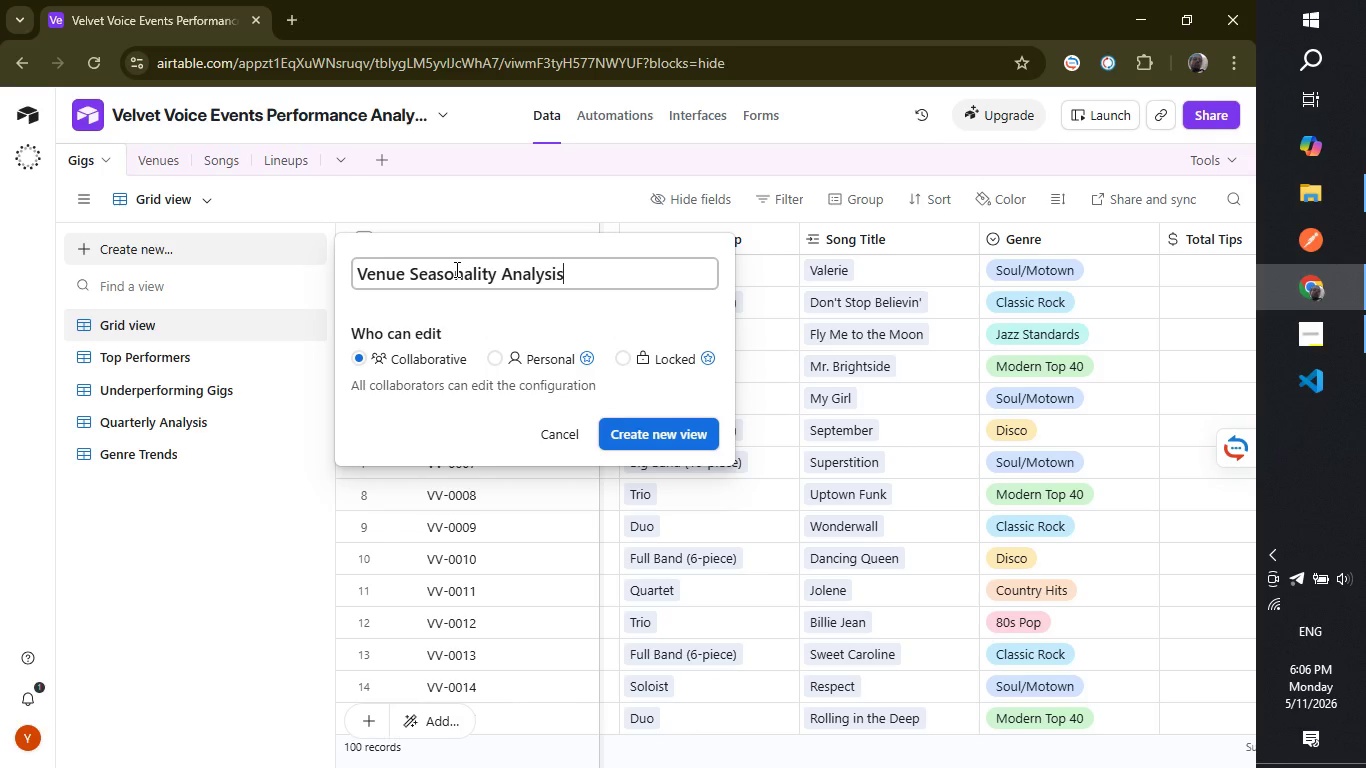 
wait(14.41)
 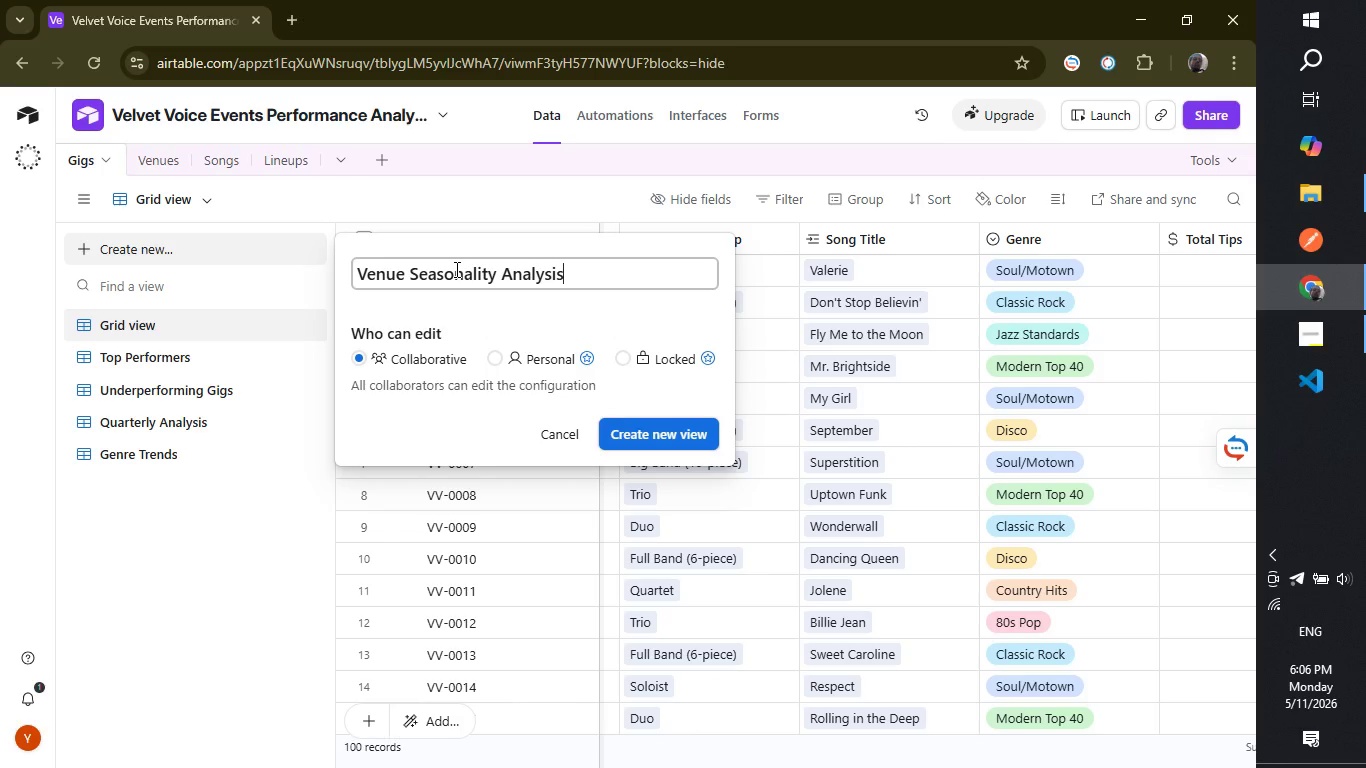 
left_click([632, 419])
 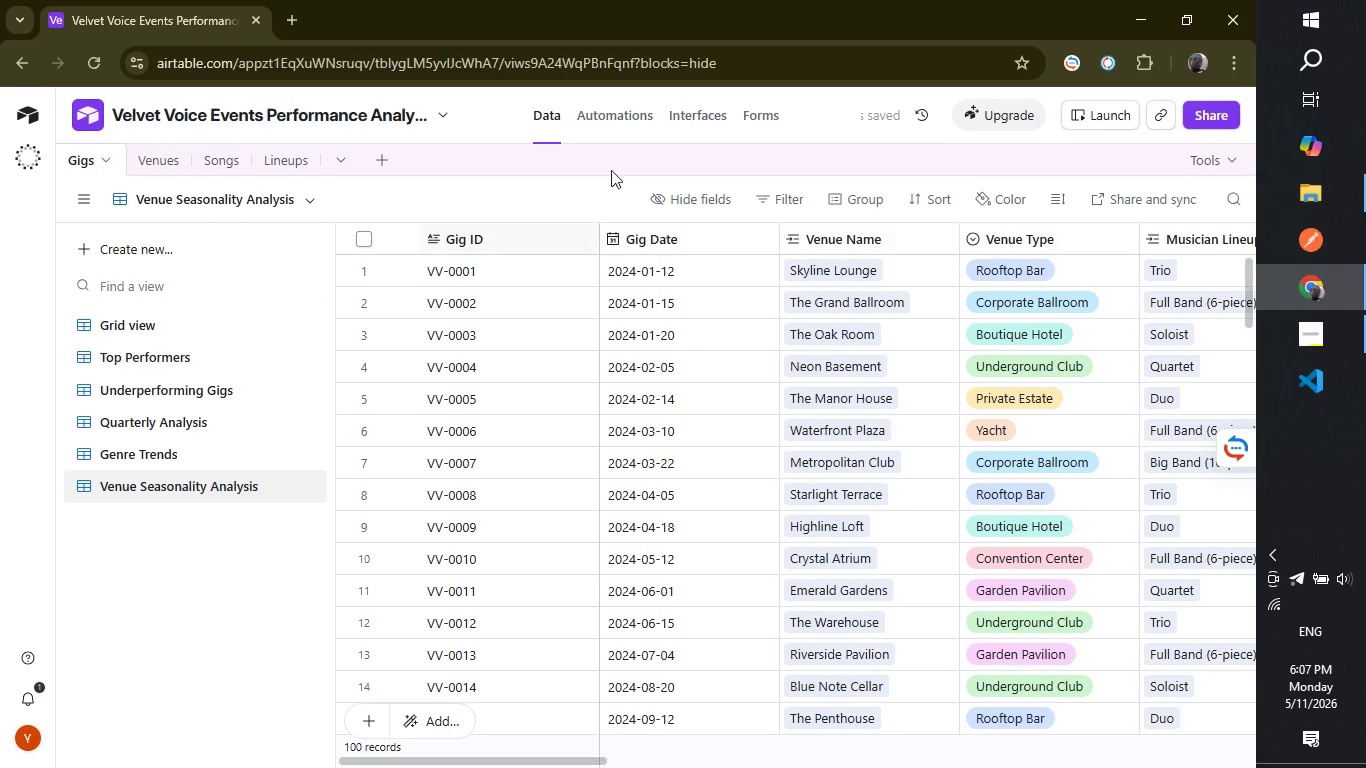 
left_click([835, 198])
 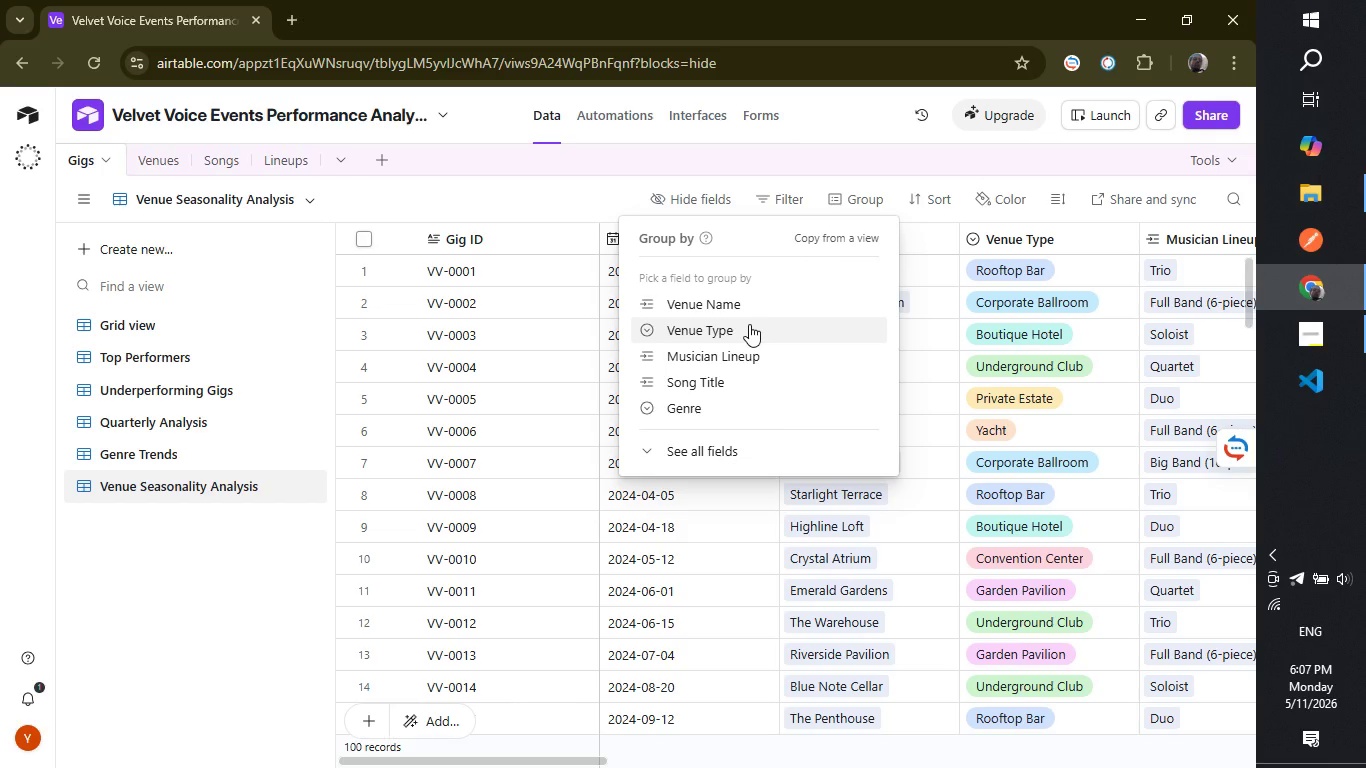 
wait(9.05)
 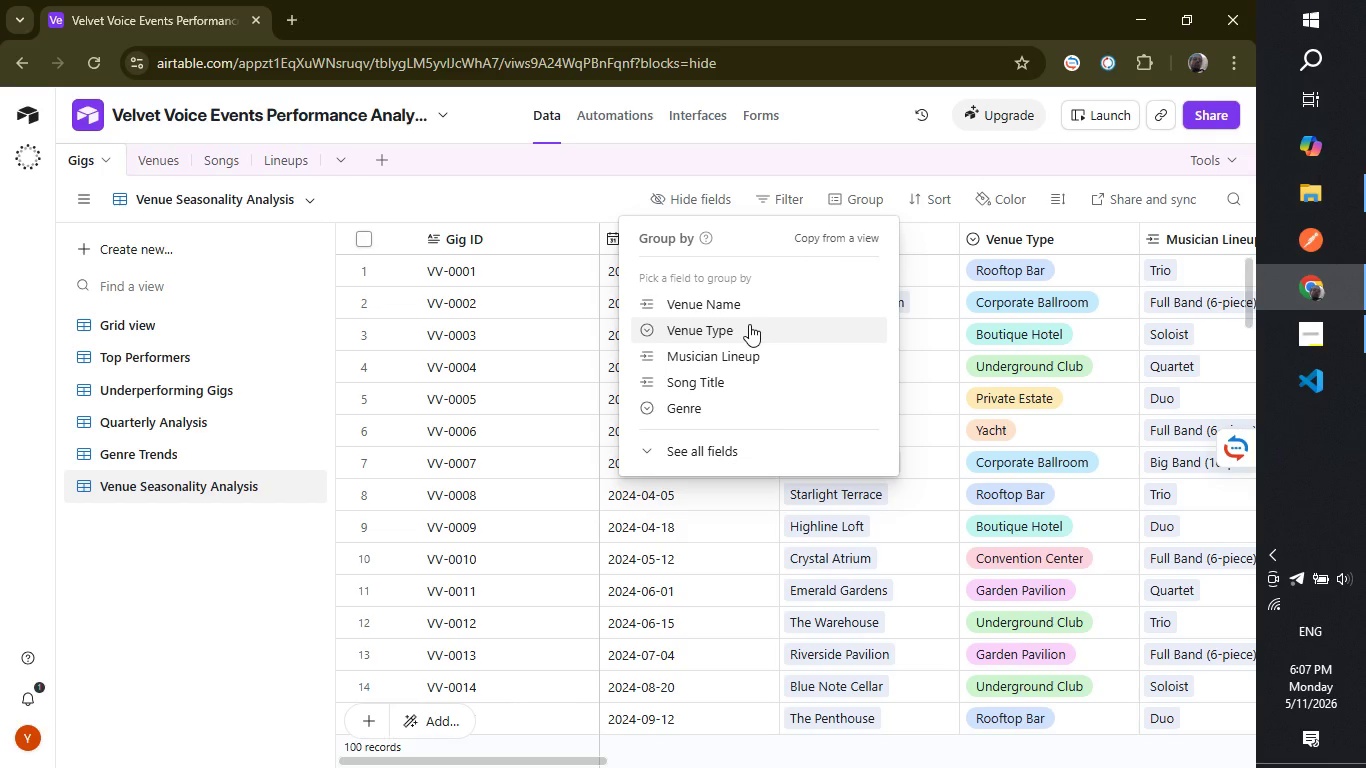 
left_click([749, 324])
 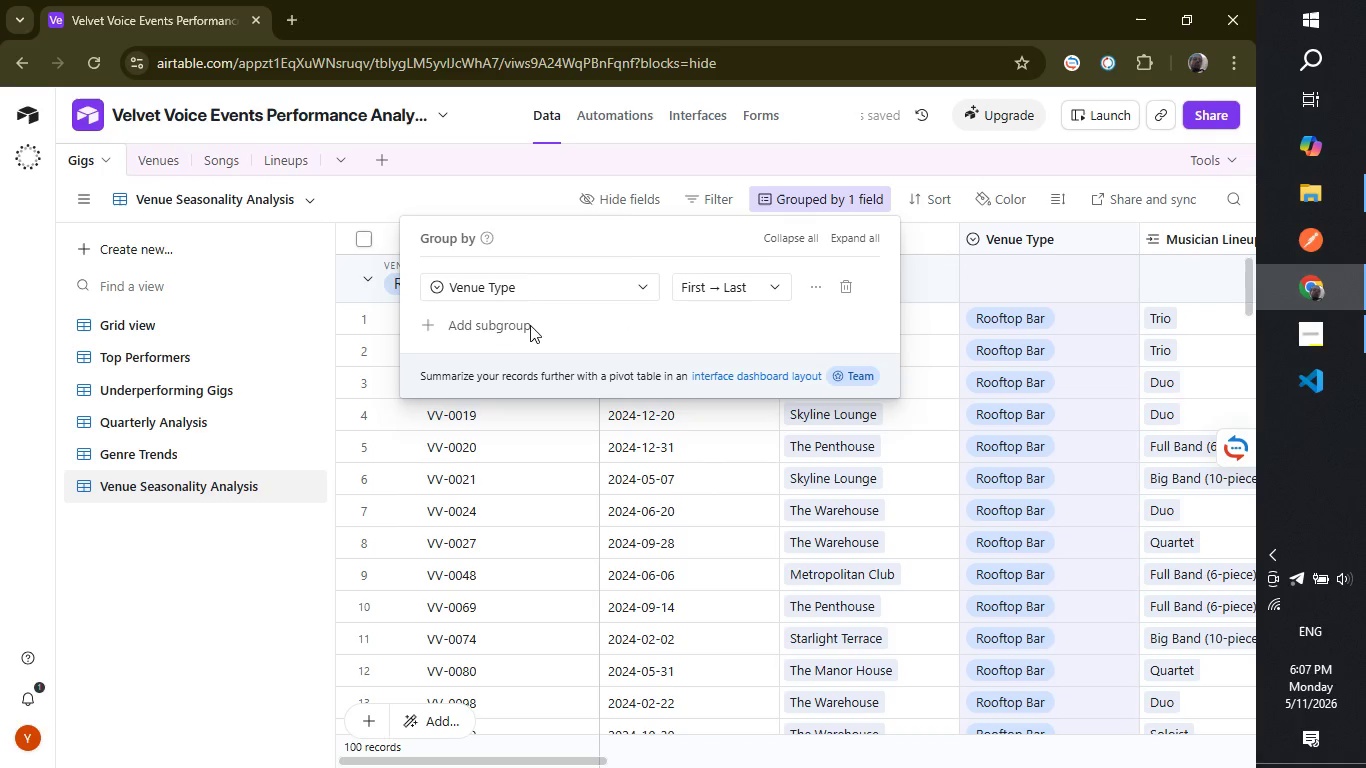 
left_click([430, 325])
 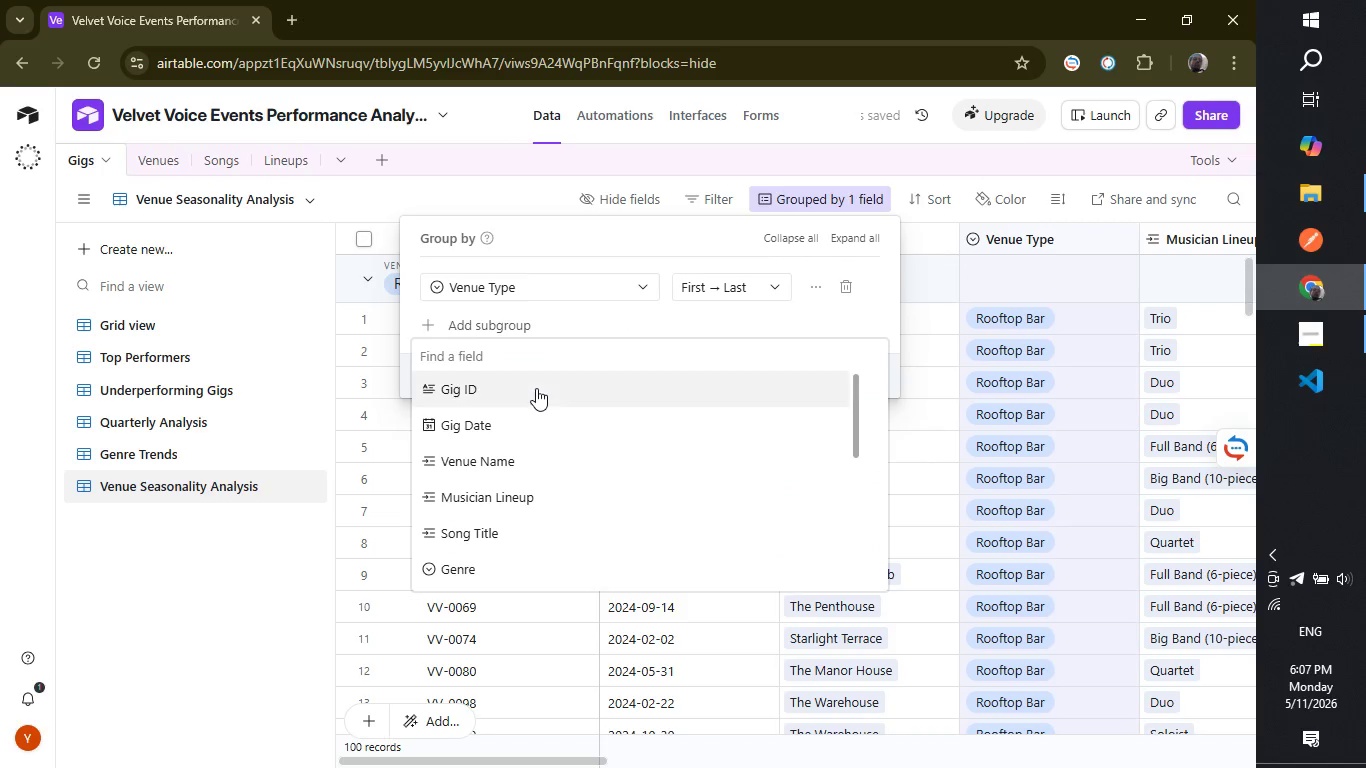 
scroll: coordinate [536, 388], scroll_direction: down, amount: 3.0
 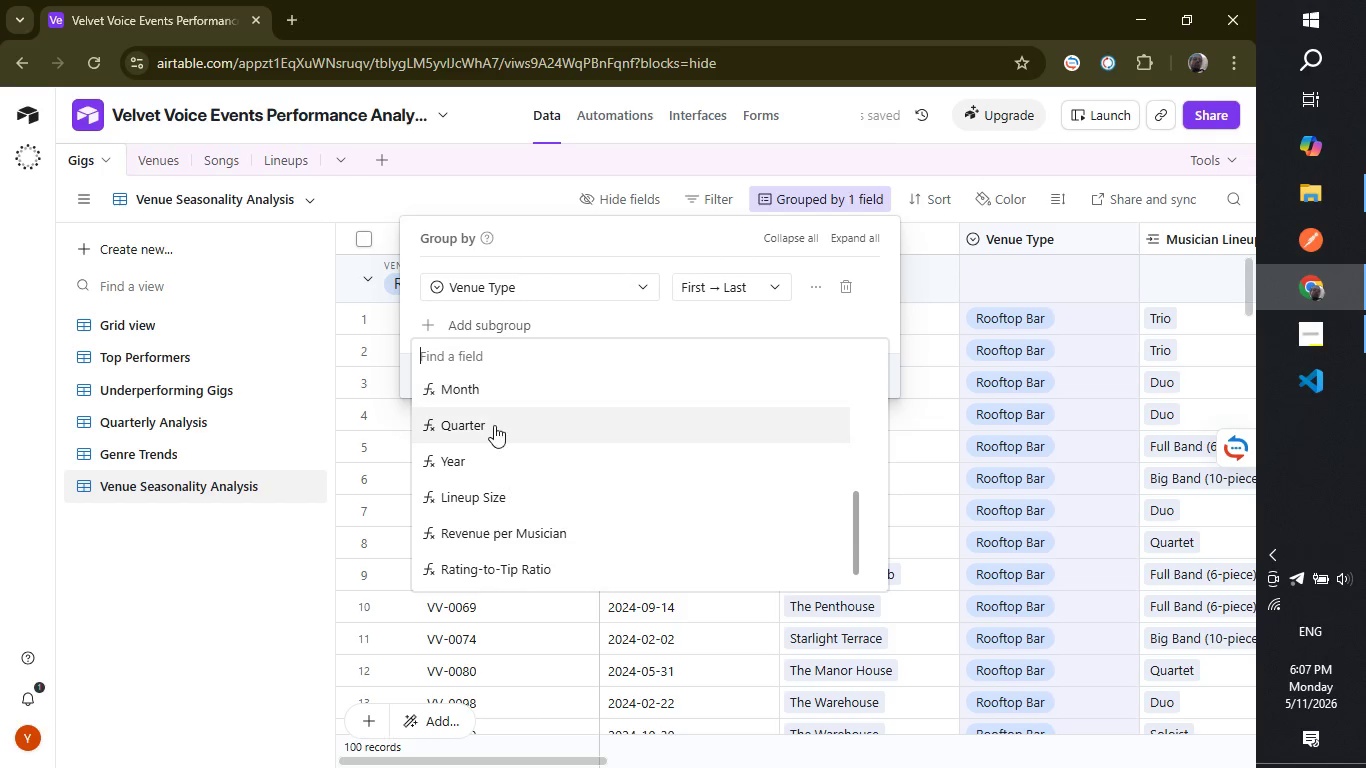 
left_click([494, 426])
 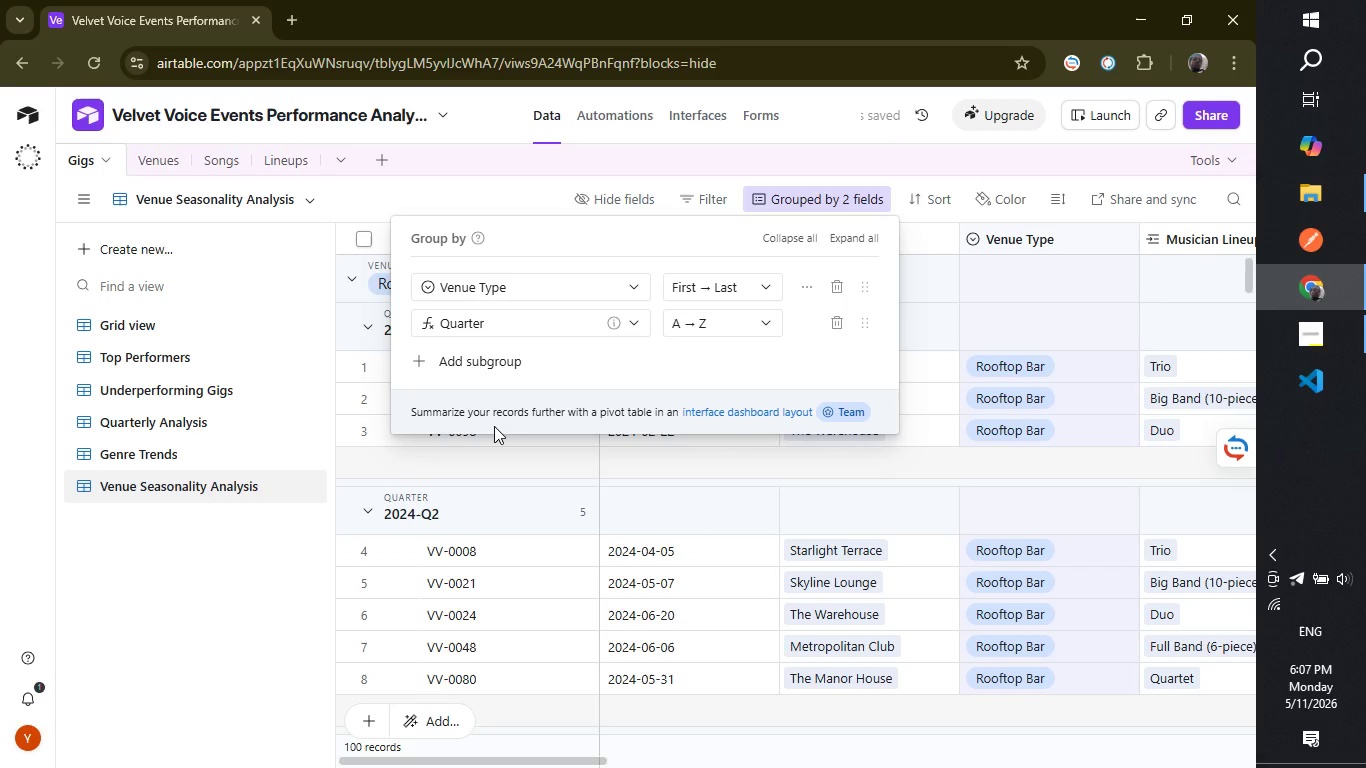 
wait(9.22)
 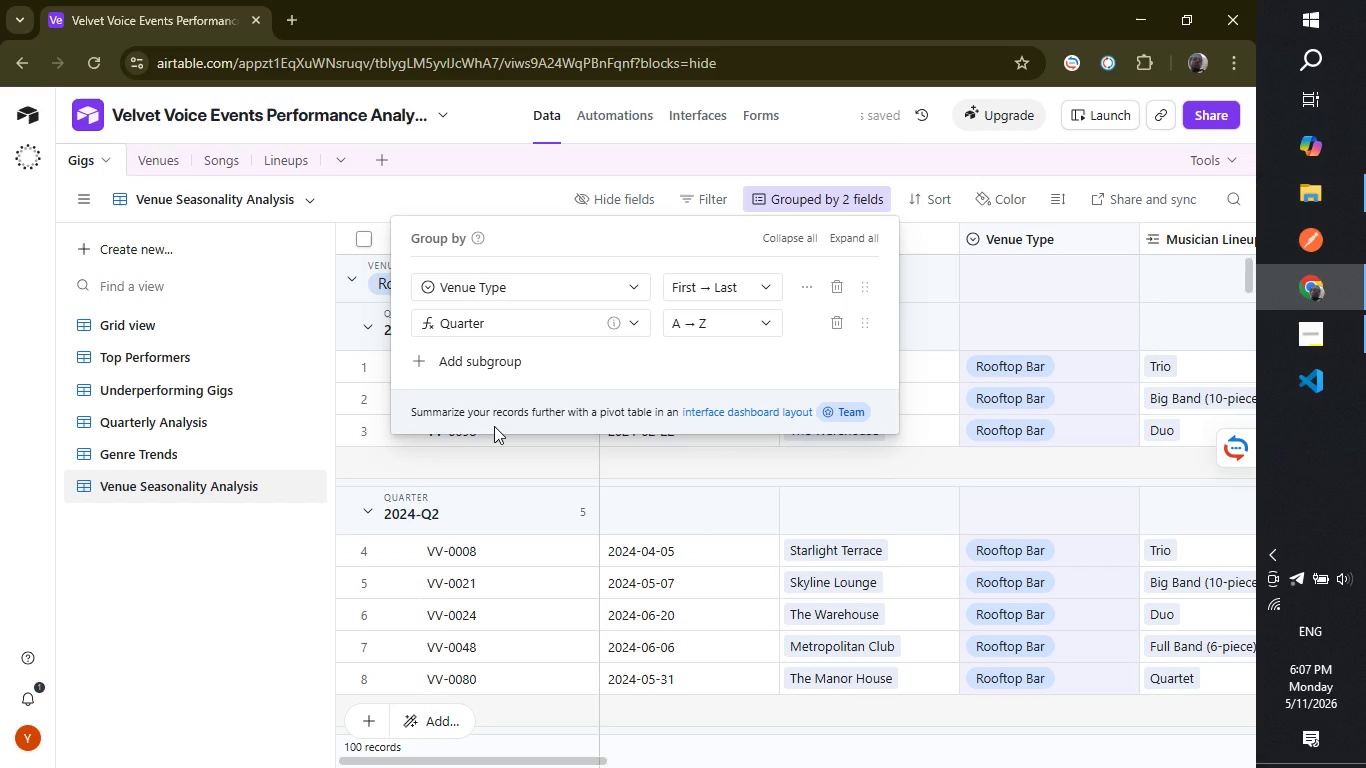 
left_click([272, 574])
 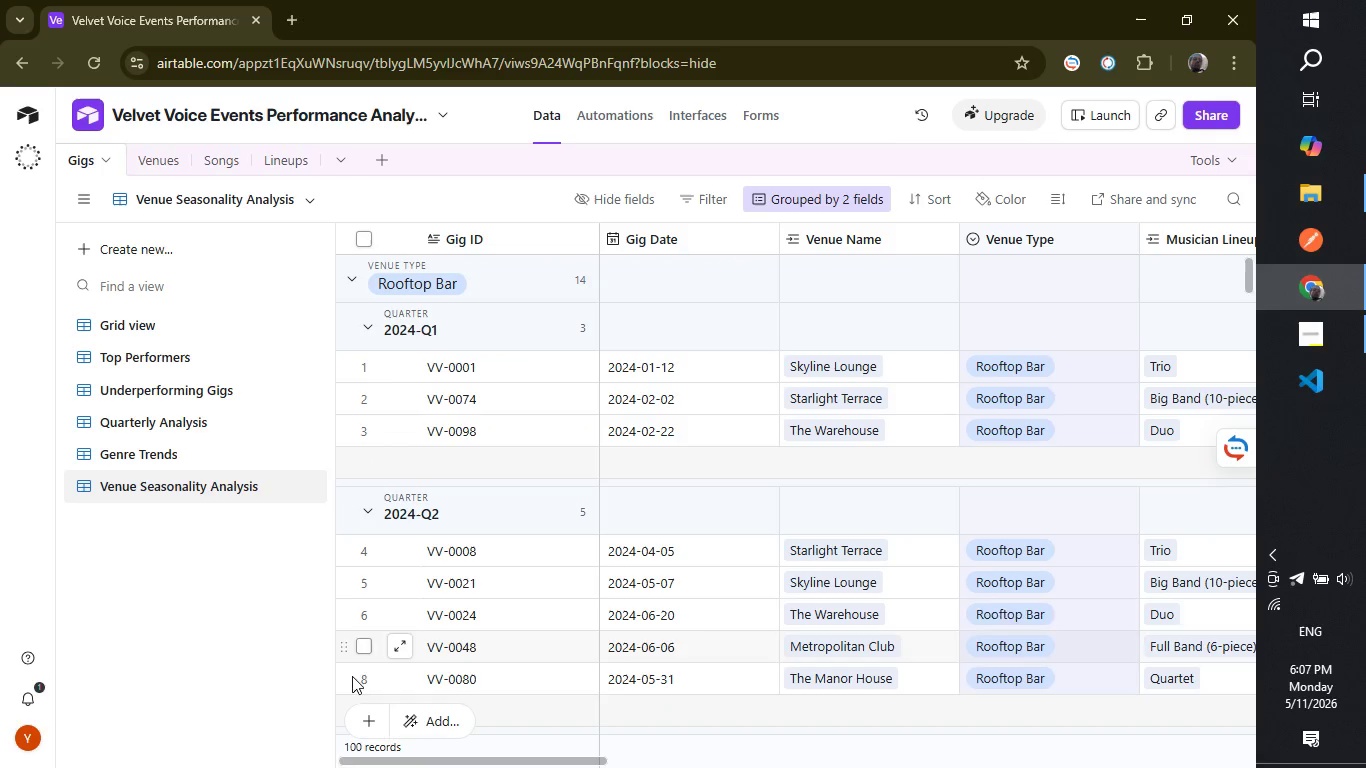 
left_click_drag(start_coordinate=[435, 759], to_coordinate=[663, 754])
 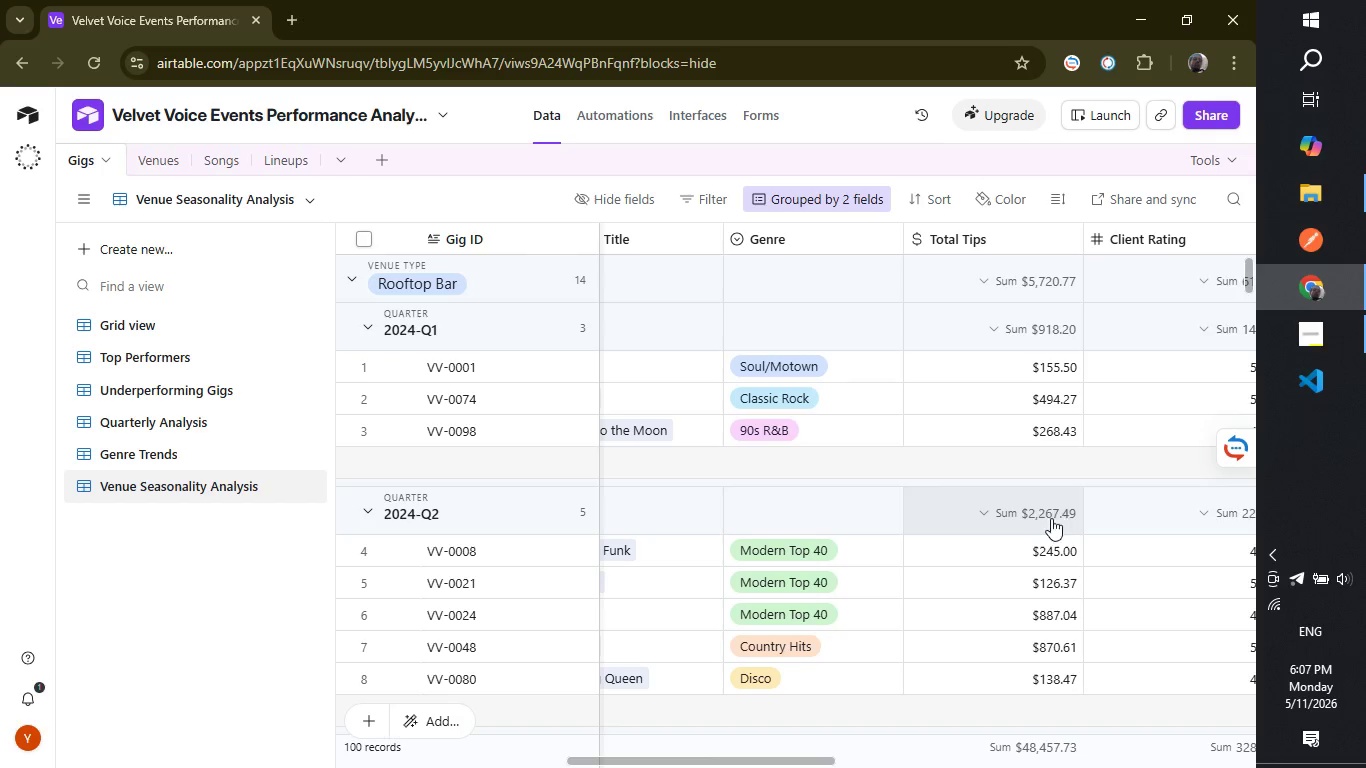 
wait(6.84)
 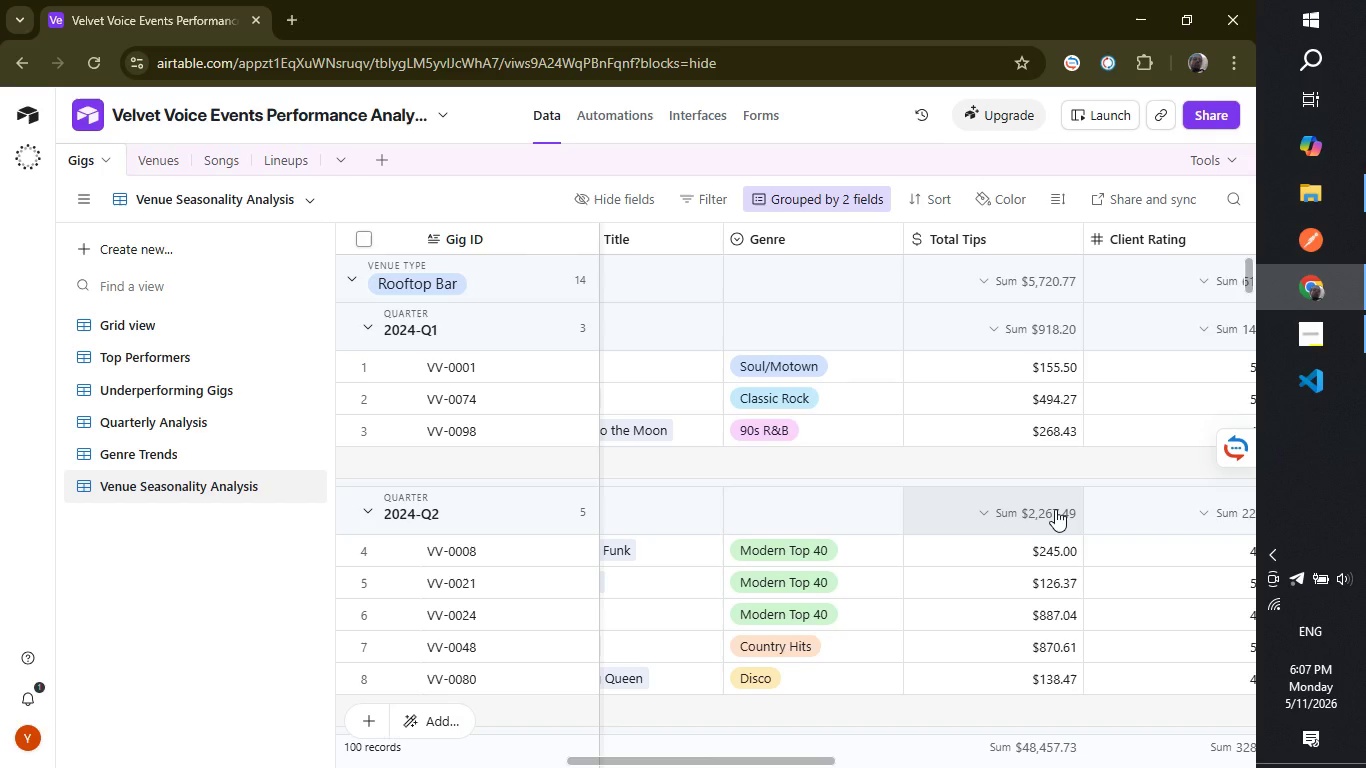 
left_click_drag(start_coordinate=[751, 758], to_coordinate=[810, 758])
 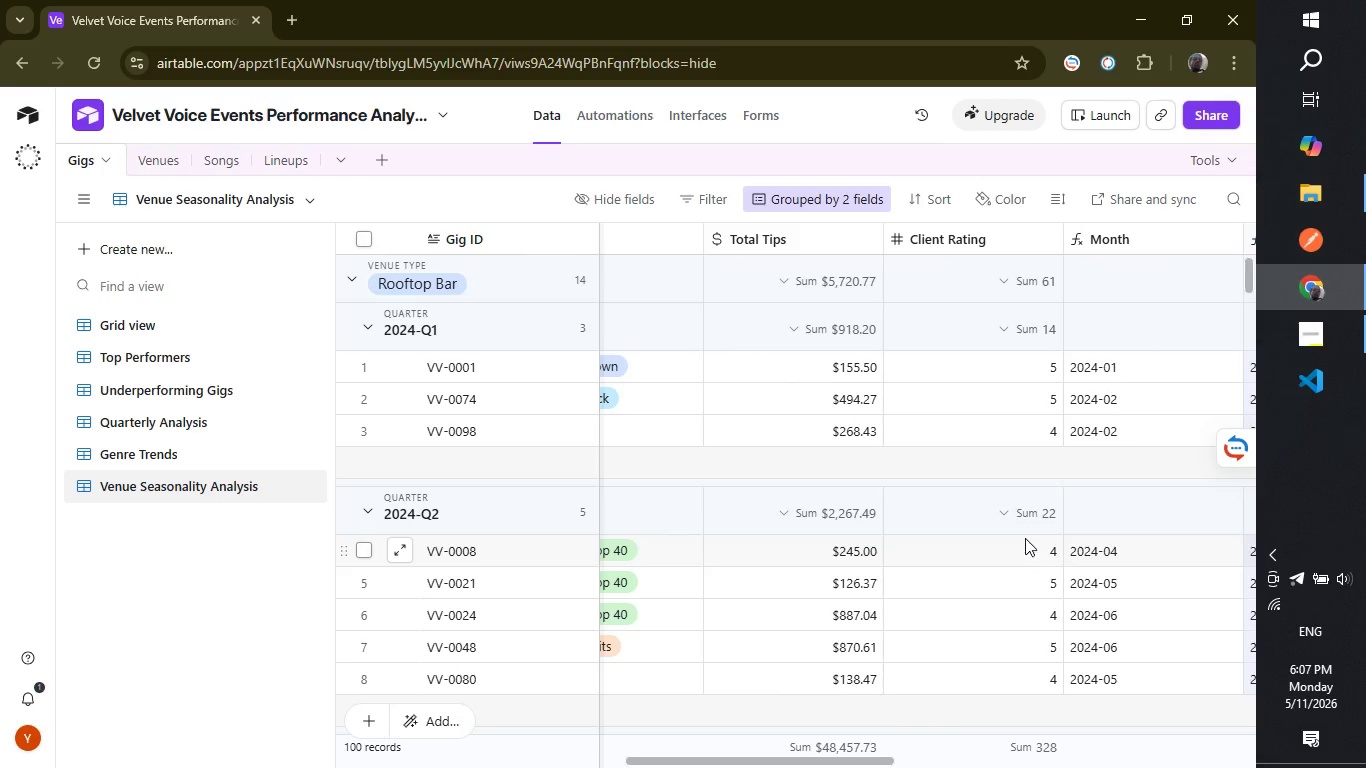 
left_click([1030, 511])
 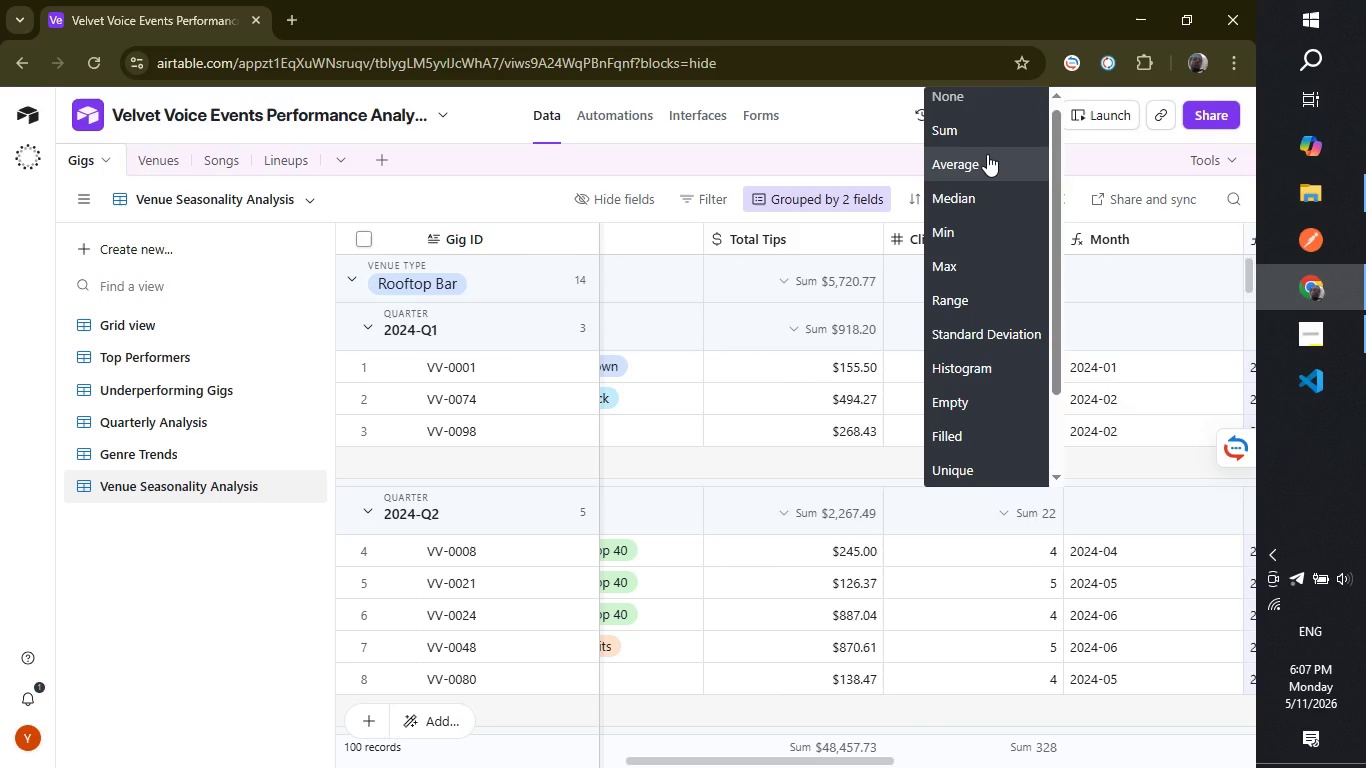 
left_click([987, 154])
 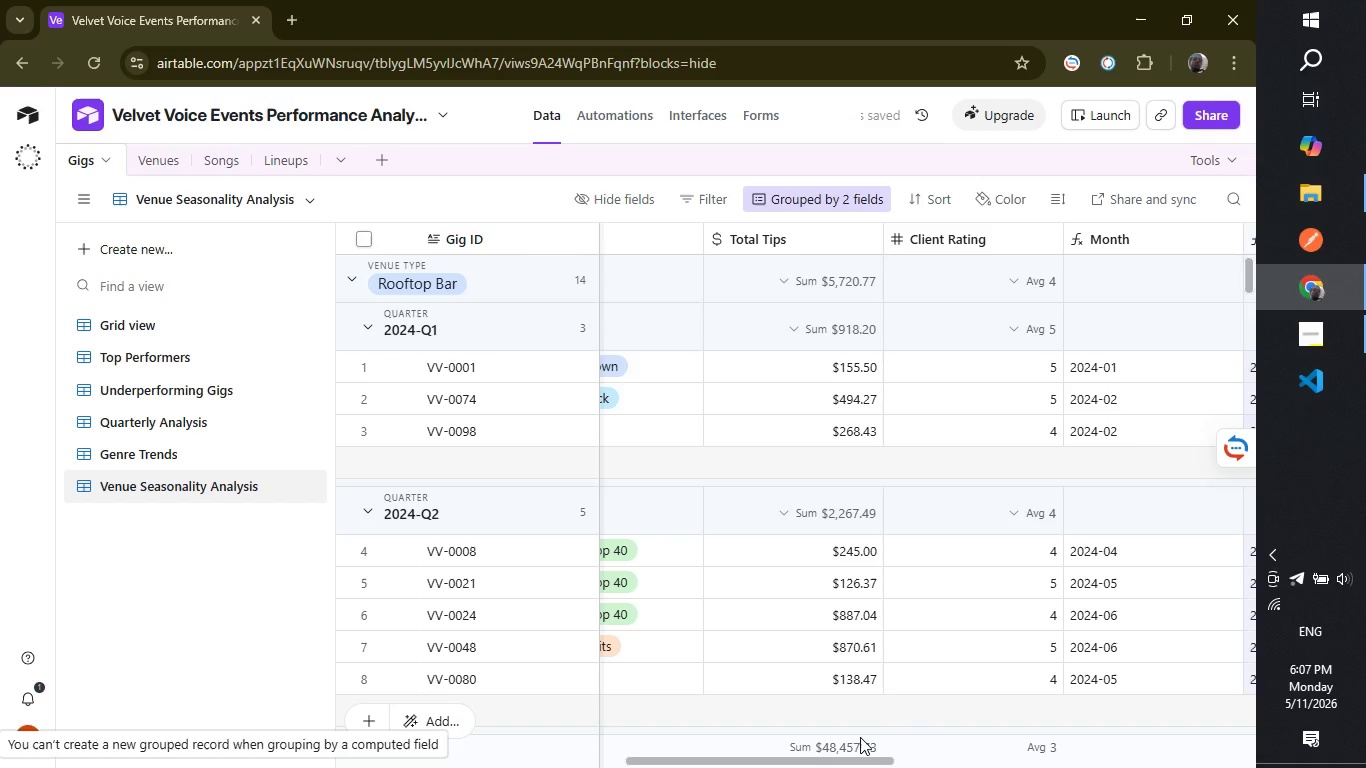 
wait(7.16)
 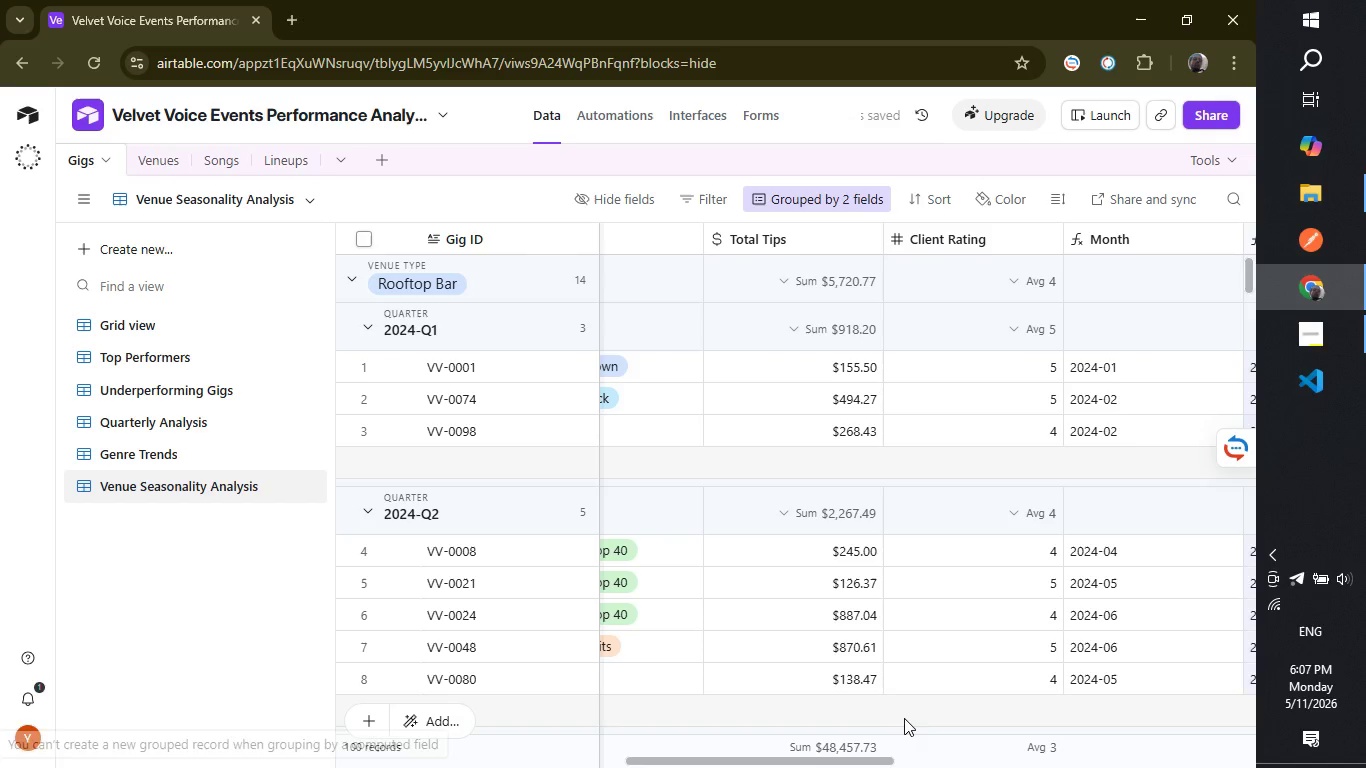 
left_click([184, 574])
 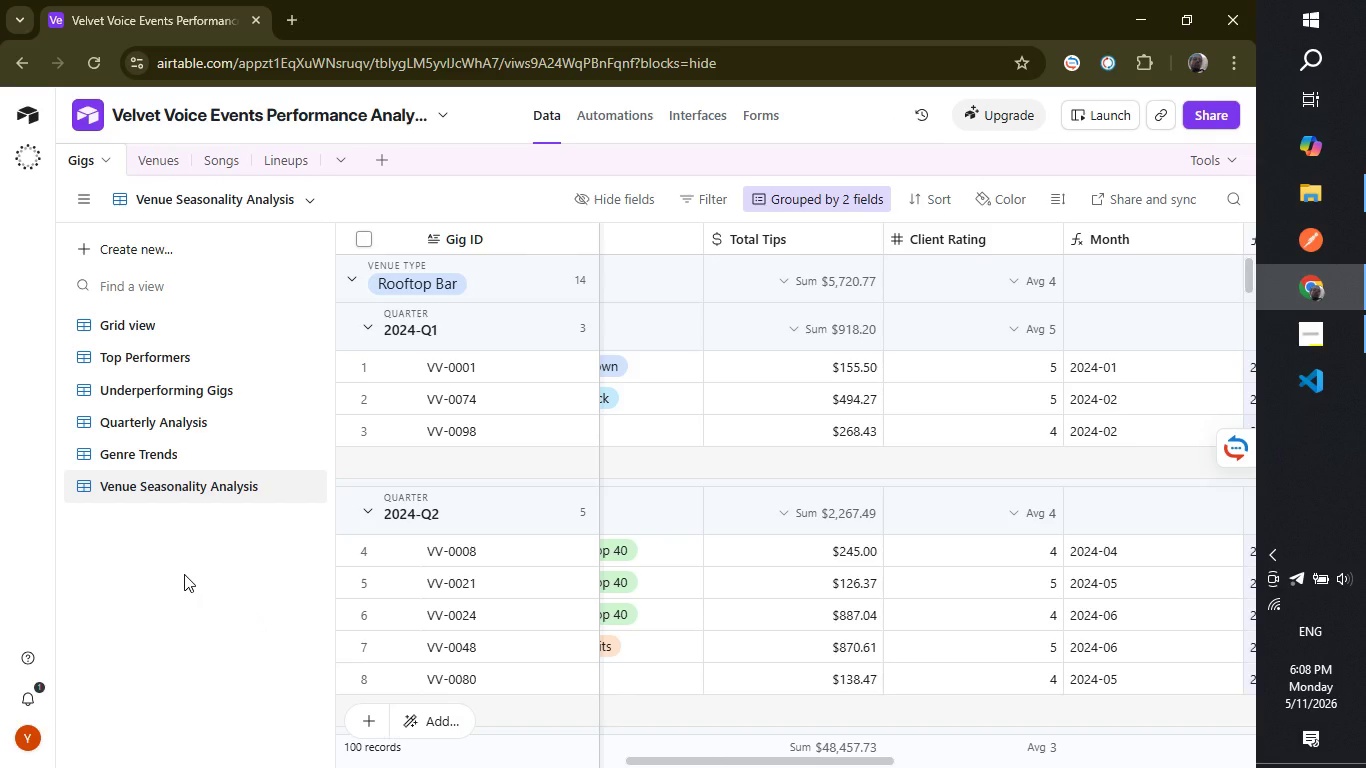 
wait(10.3)
 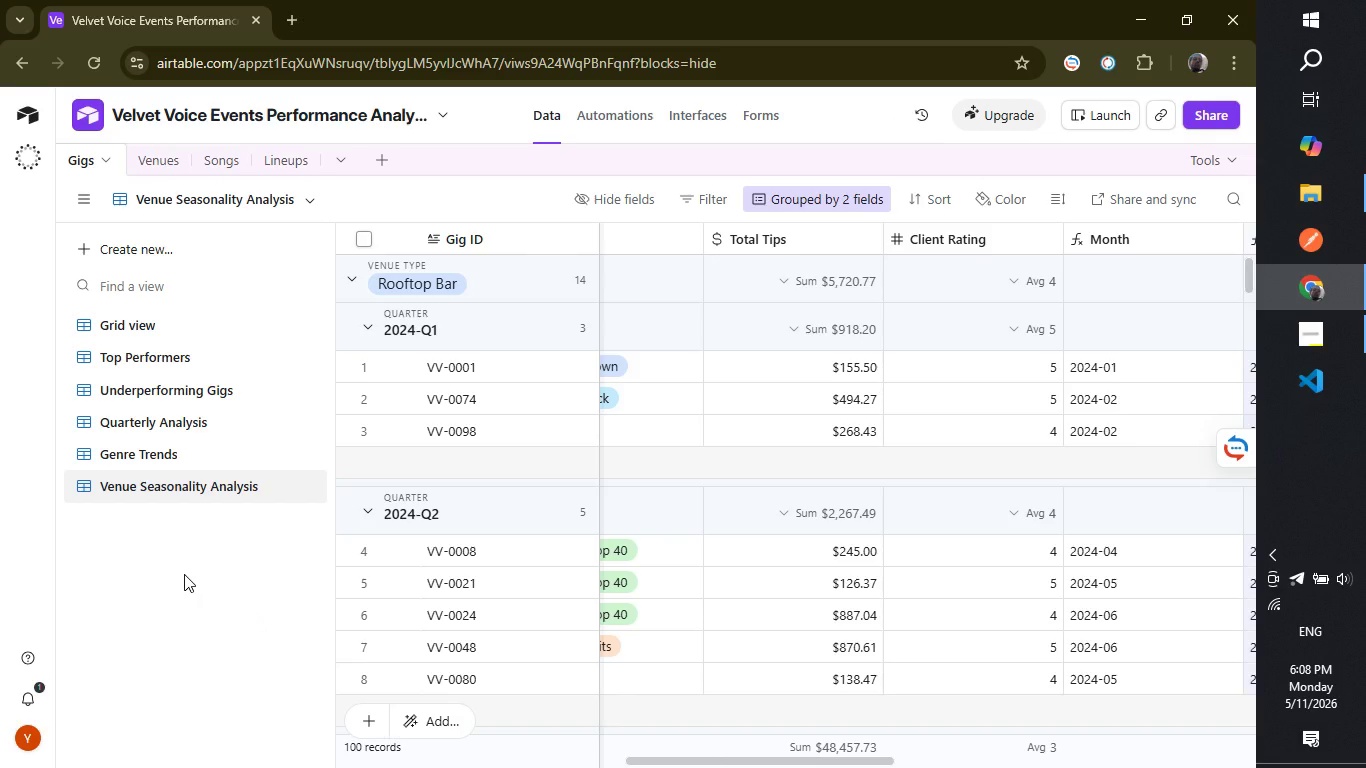 
left_click([184, 406])
 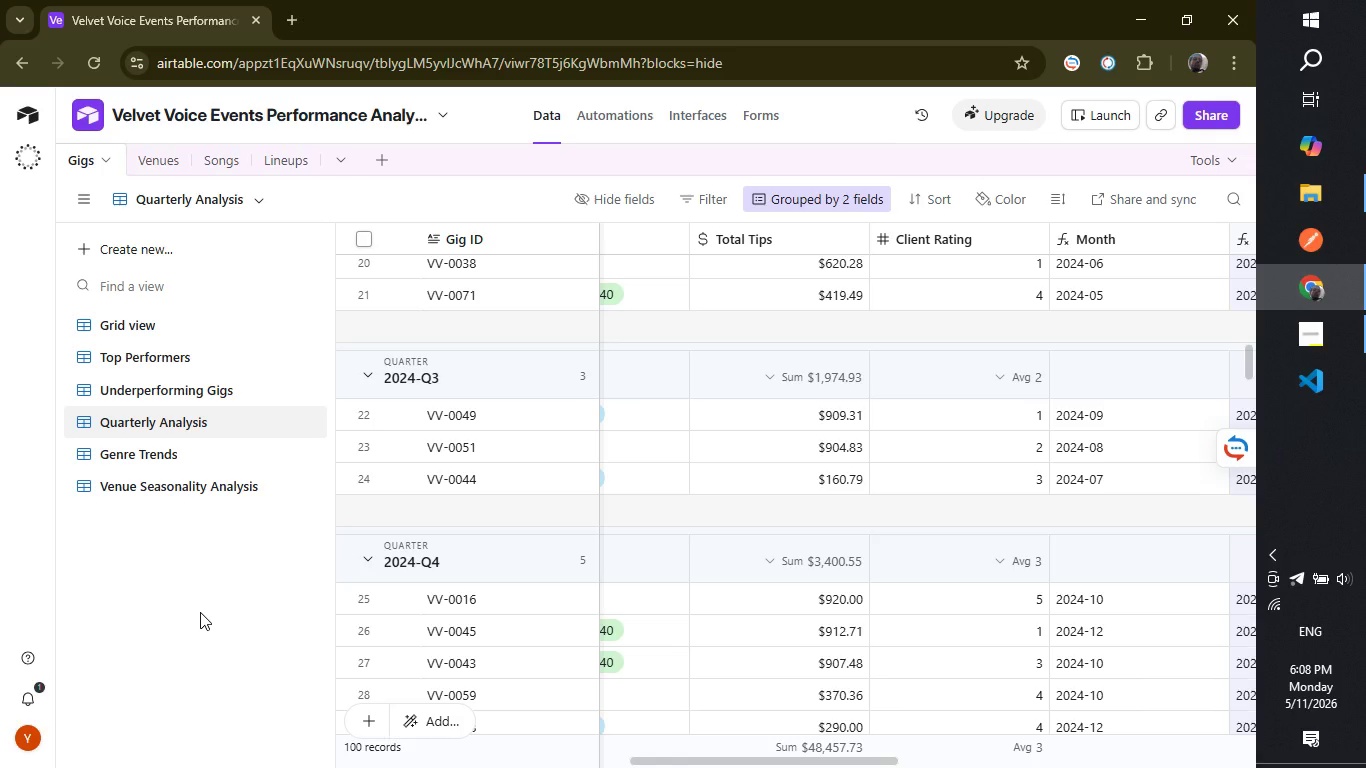 
wait(26.14)
 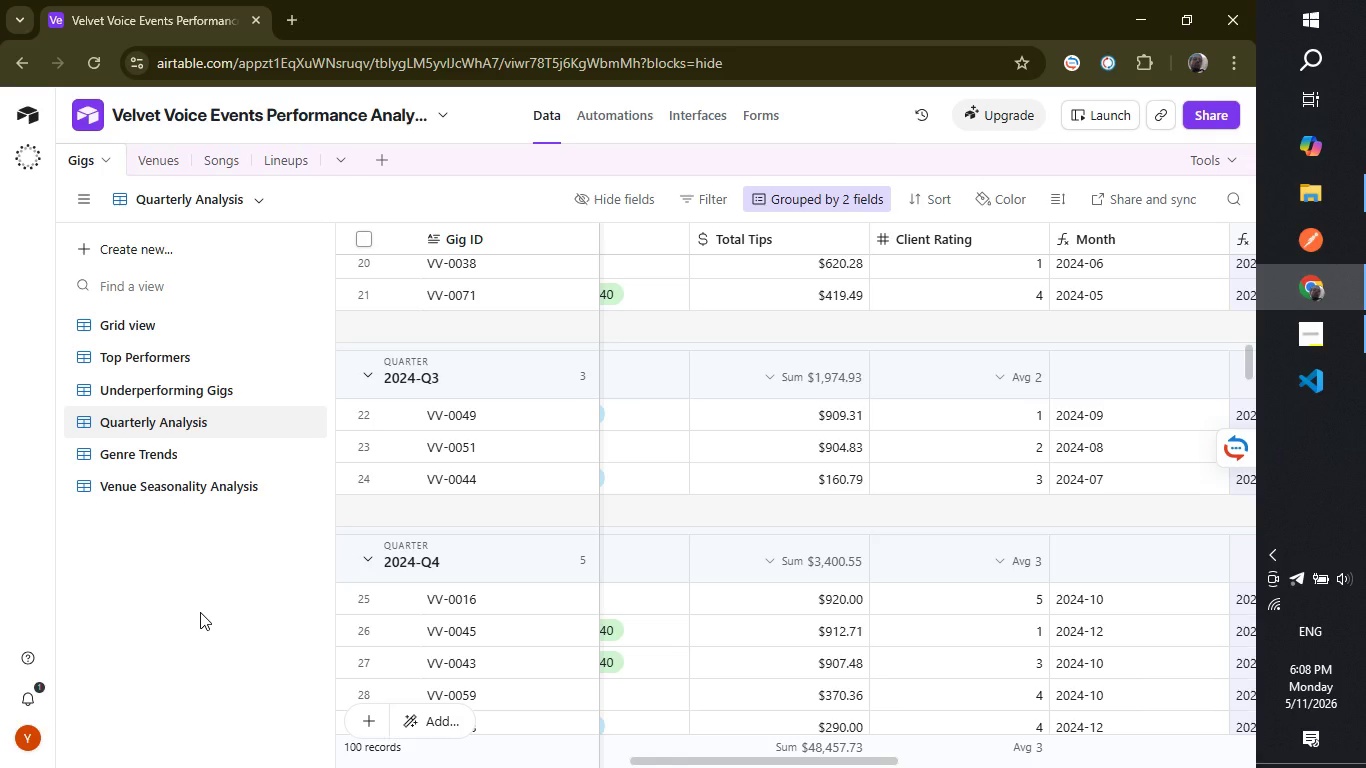 
mouse_move([197, 487])
 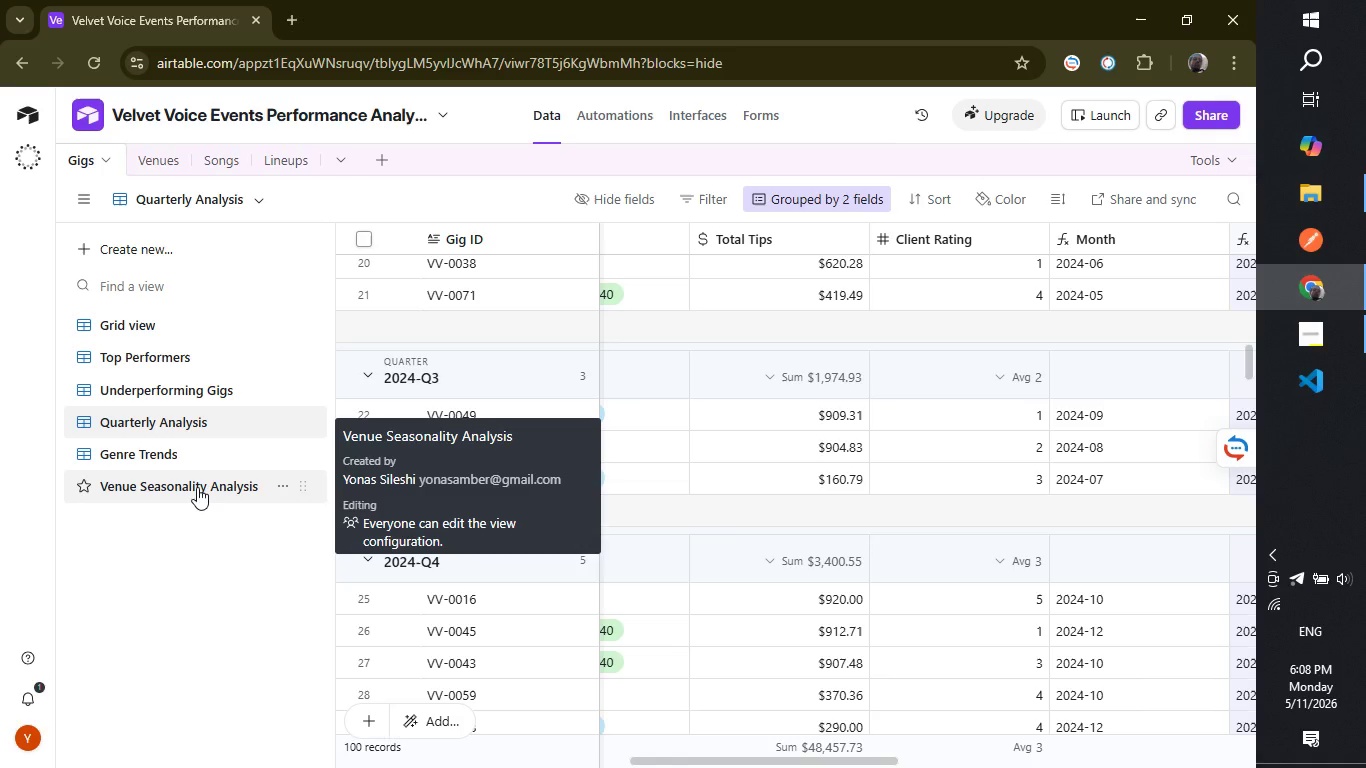 
left_click([197, 487])
 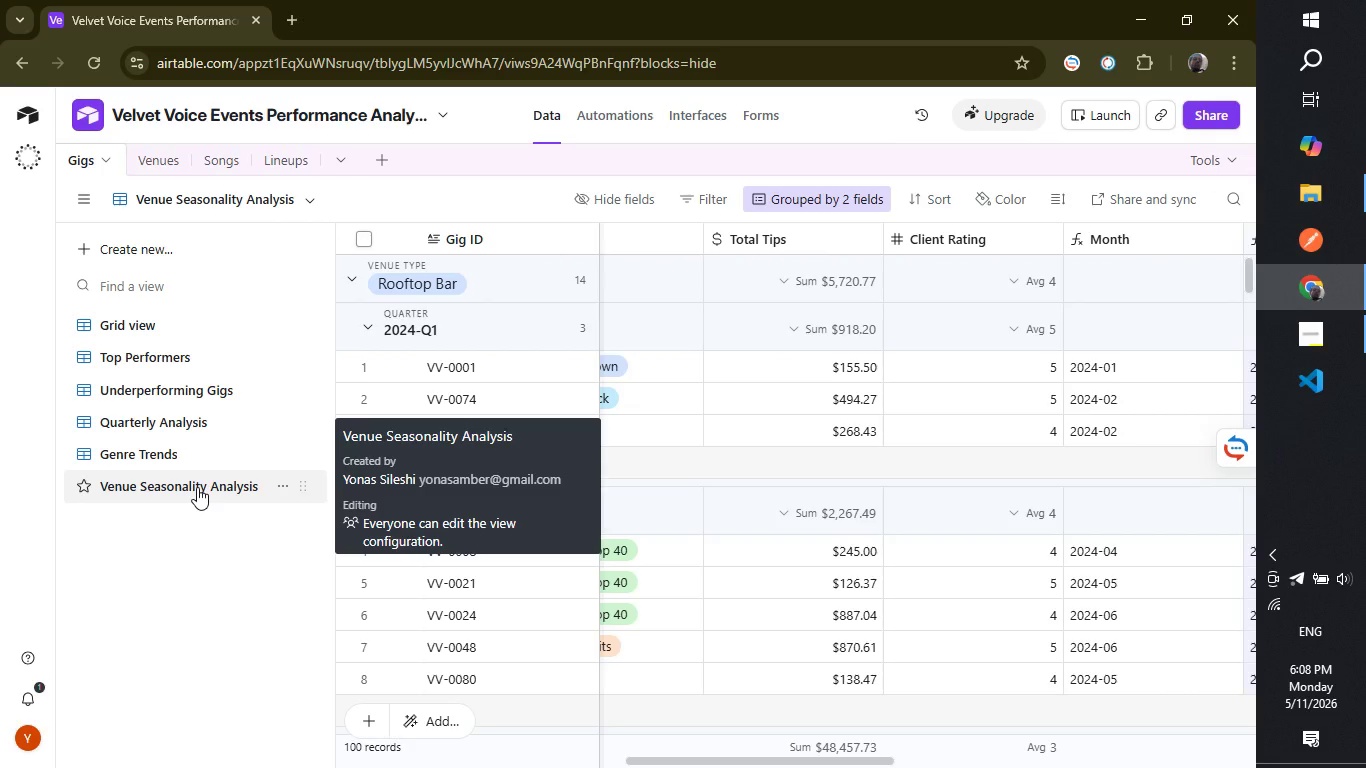 
wait(5.91)
 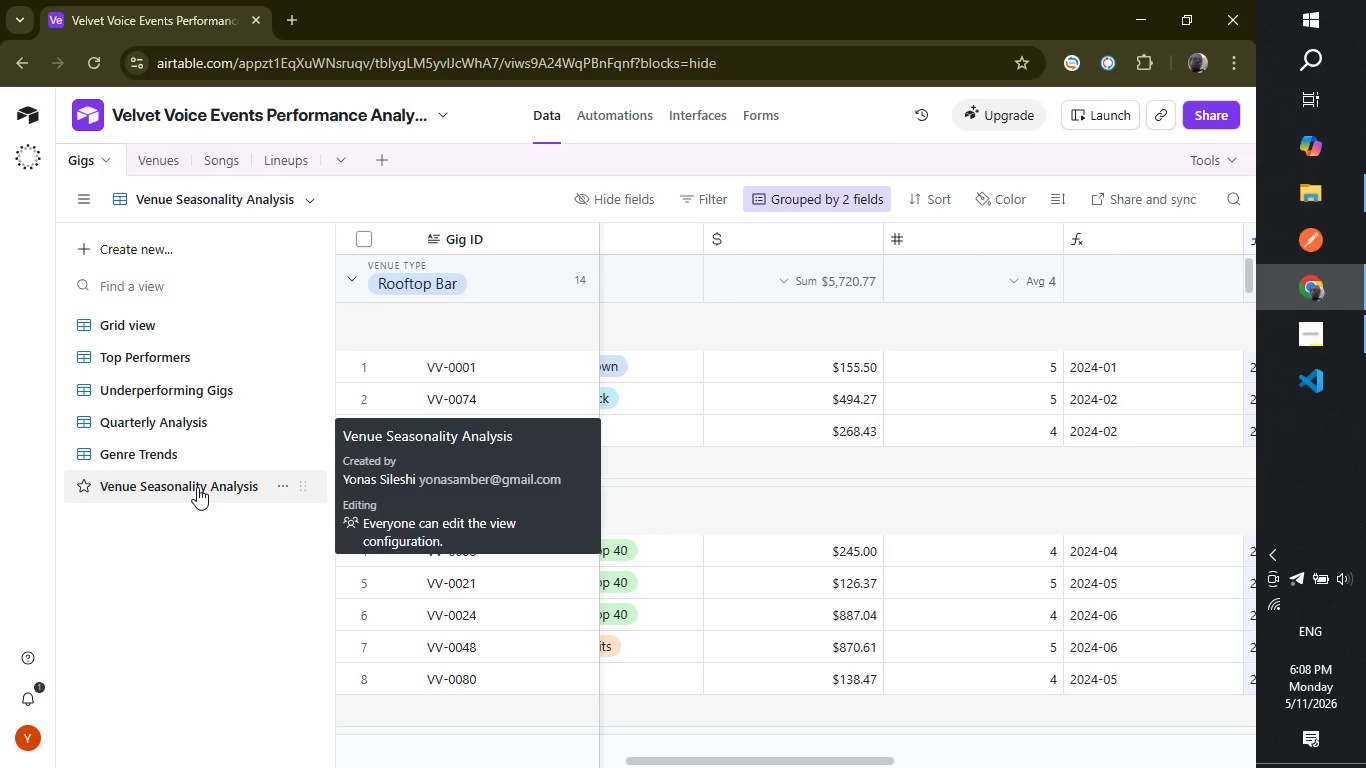 
right_click([167, 419])
 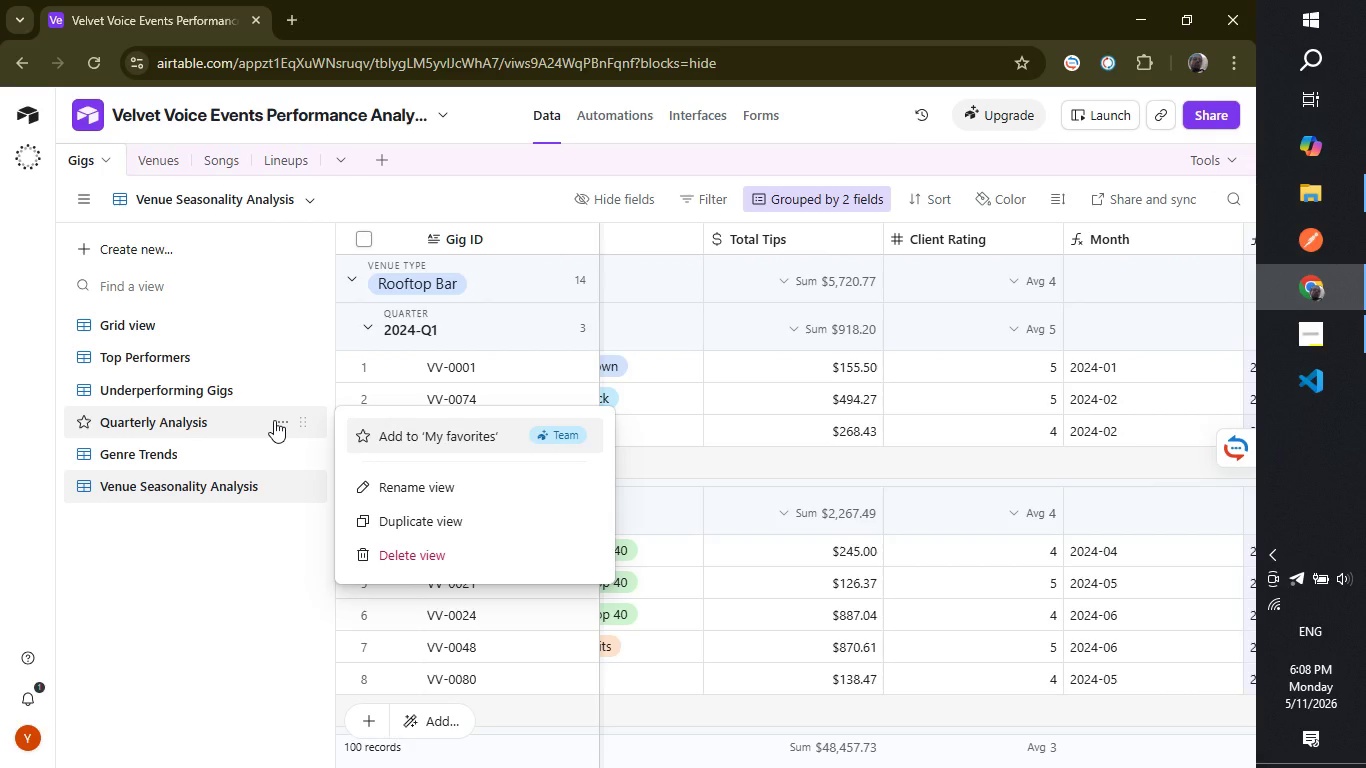 
left_click([274, 420])
 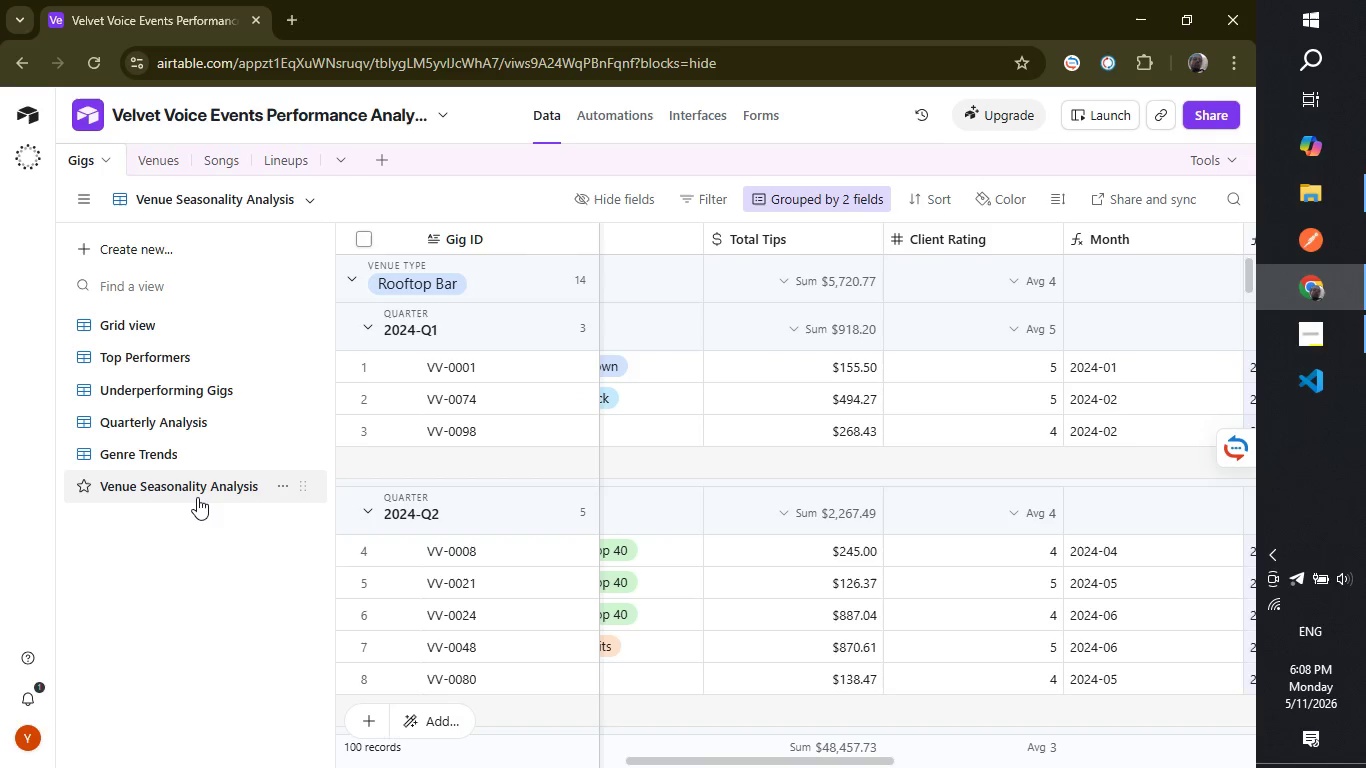 
left_click([197, 497])
 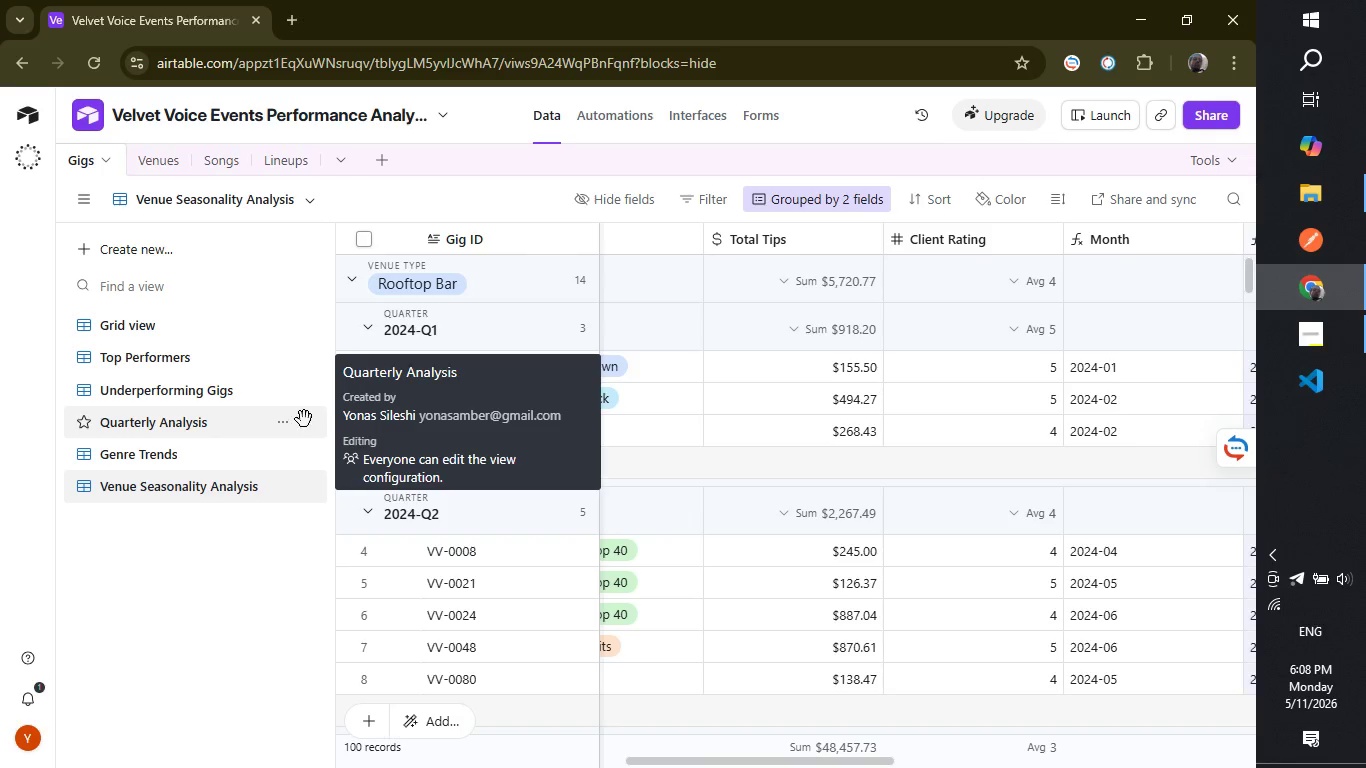 
right_click([284, 413])
 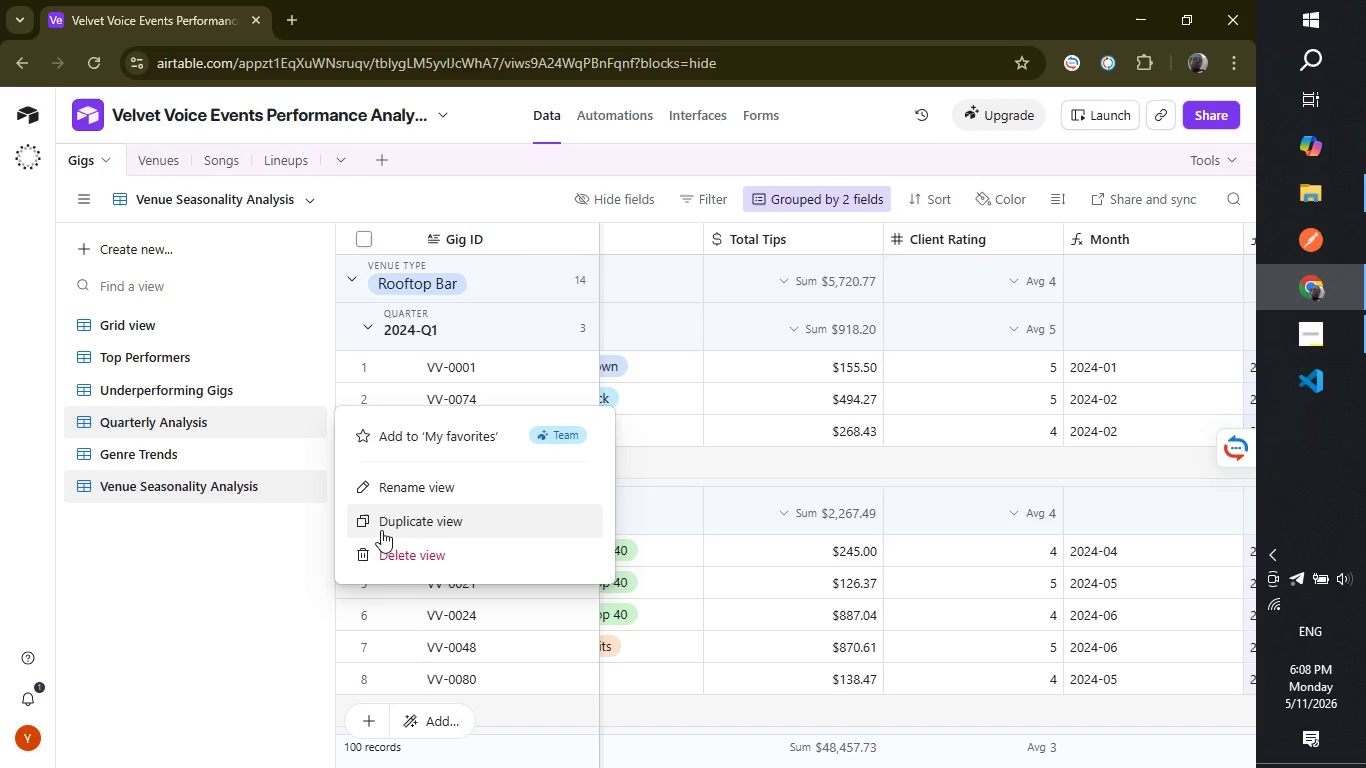 
left_click([402, 556])
 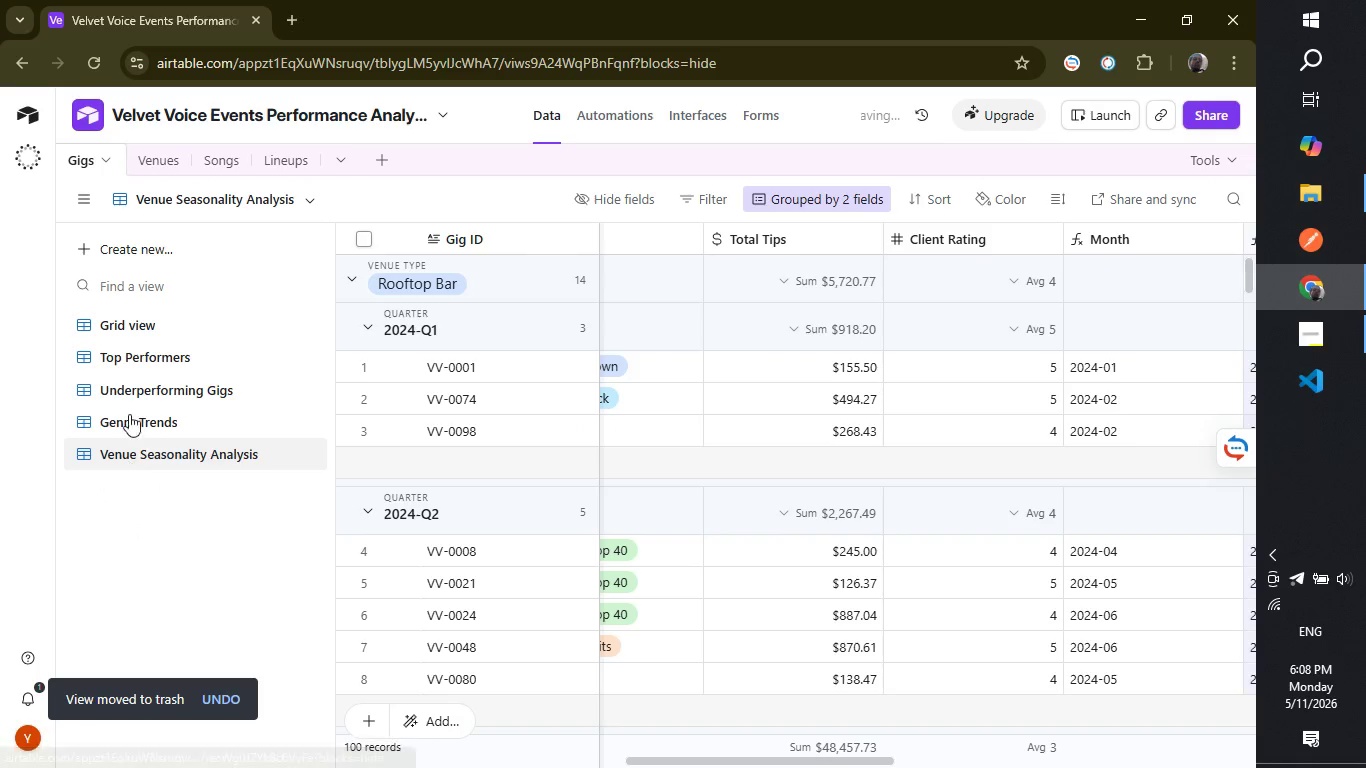 
left_click([132, 258])
 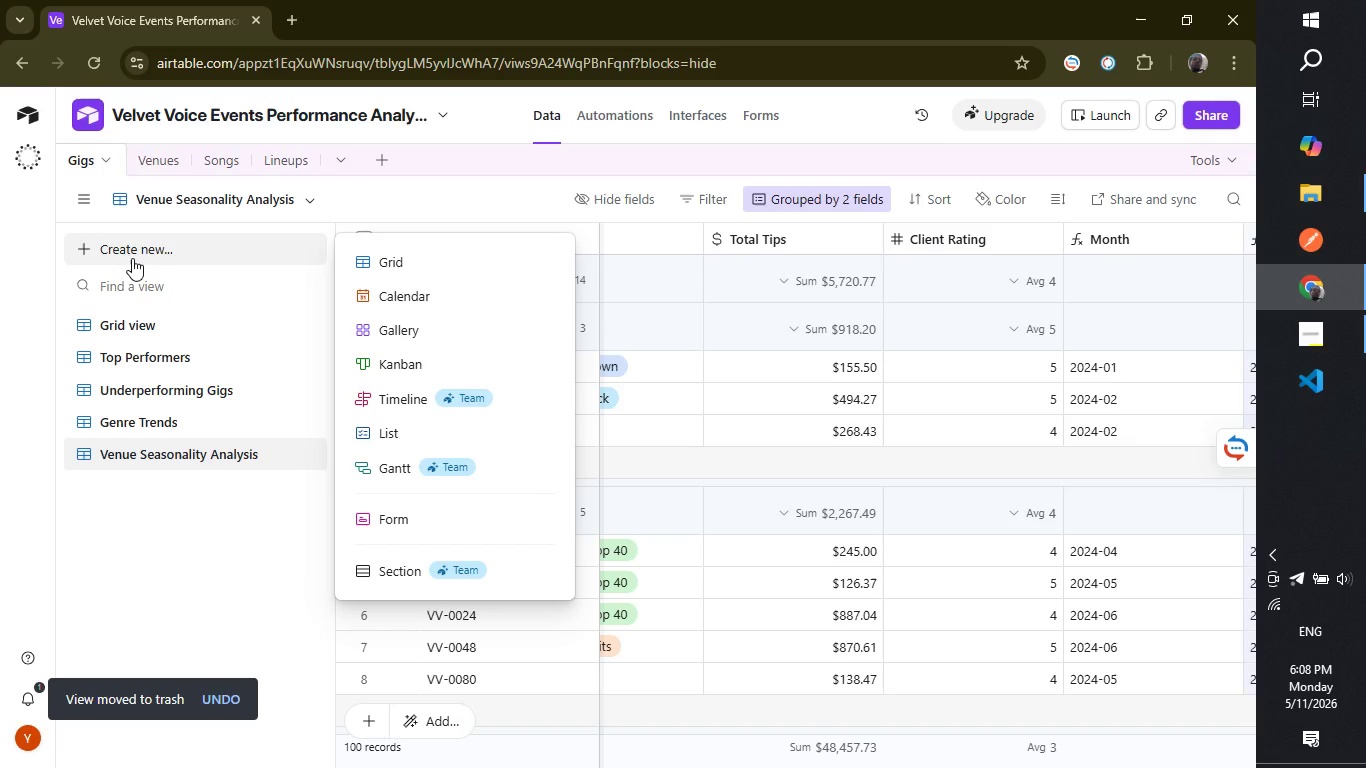 
wait(7.28)
 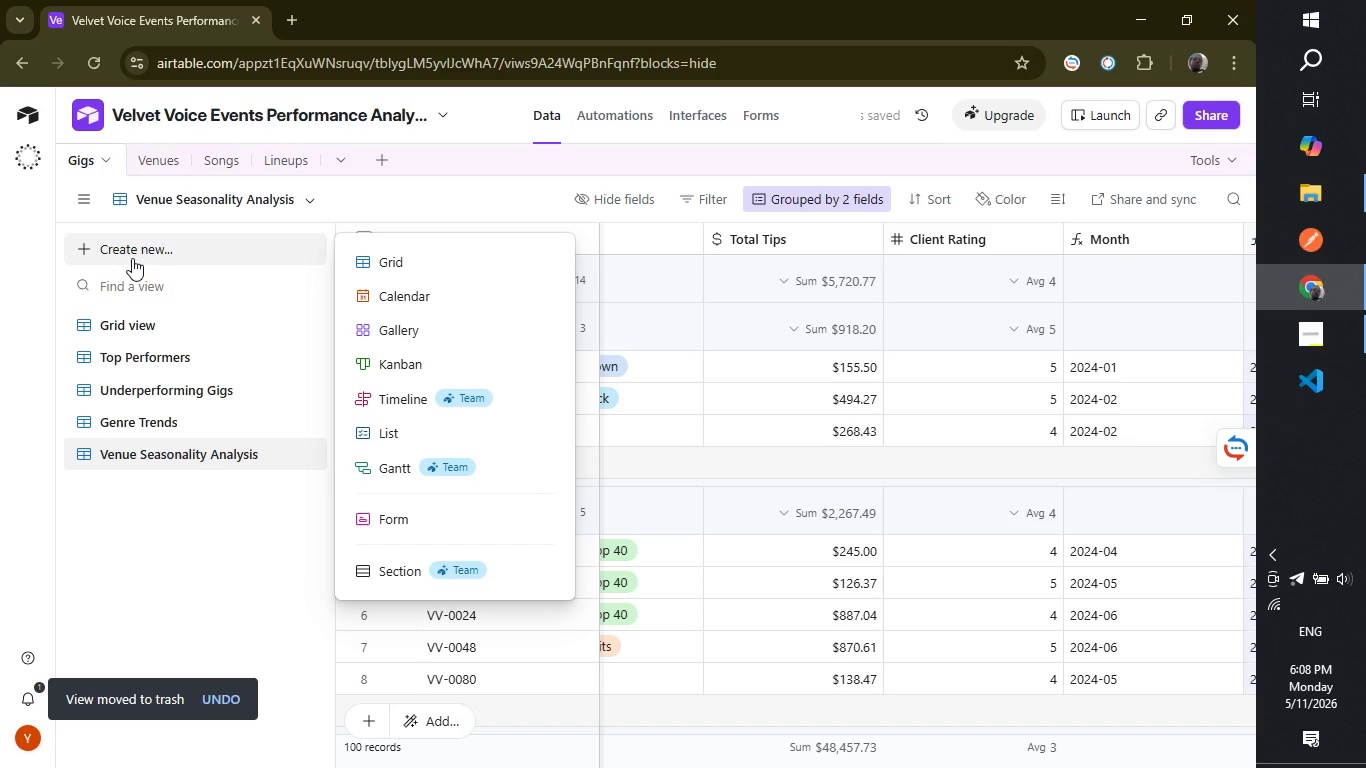 
left_click([504, 258])
 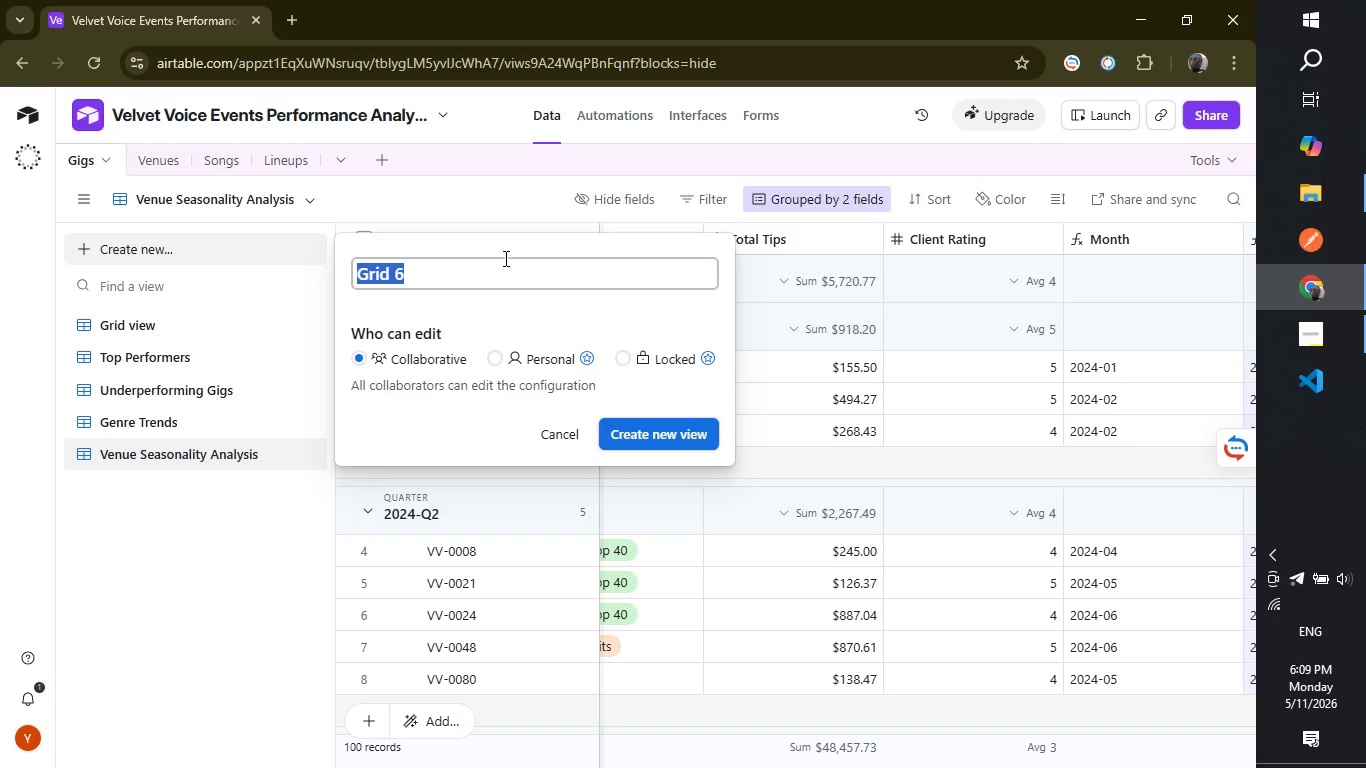 
type(Lineup Efficiency View)
 